 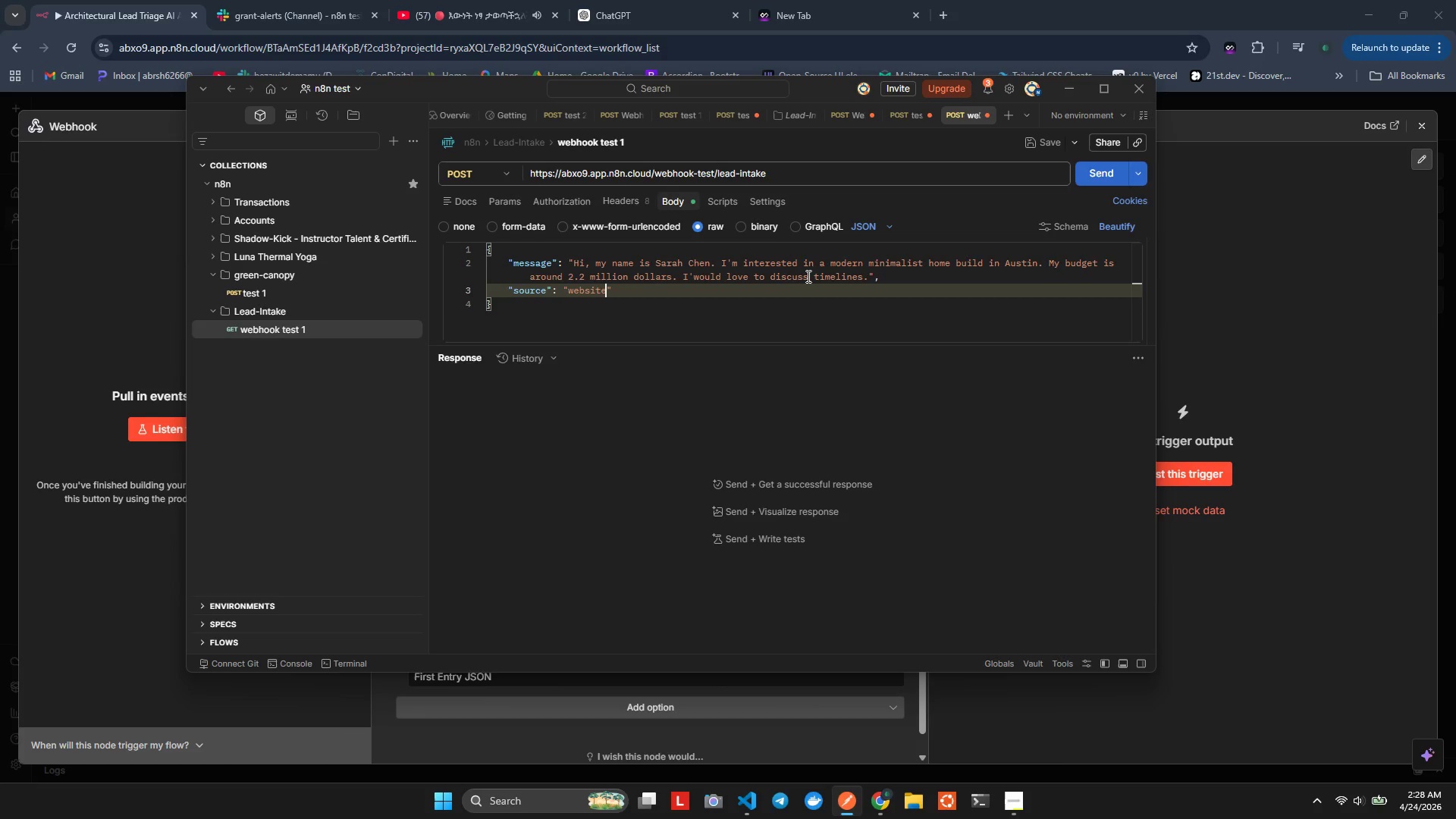 
hold_key(key=ShiftLeft, duration=0.62)
 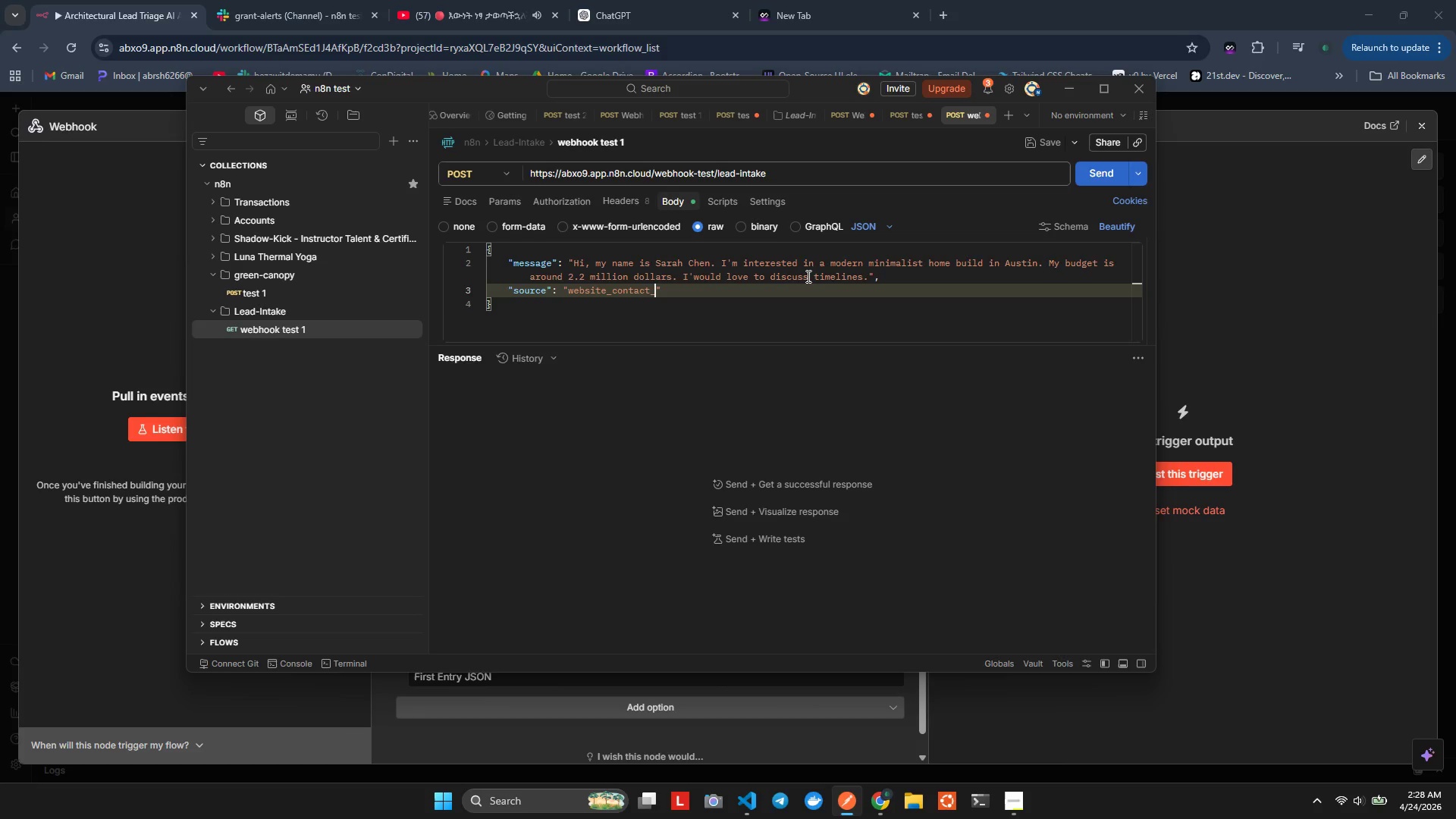 
hold_key(key=O, duration=0.45)
 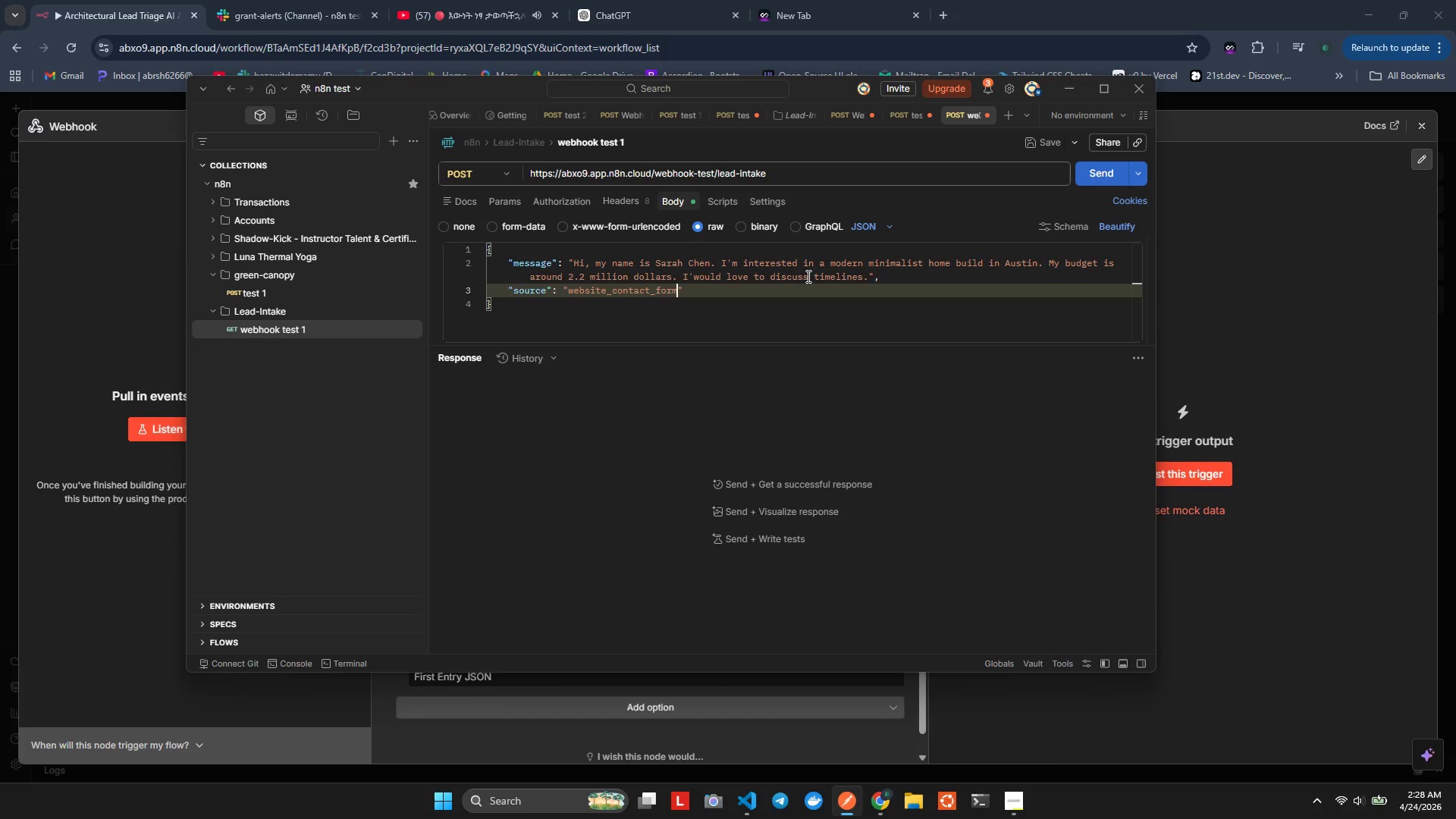 
key(ArrowRight)
 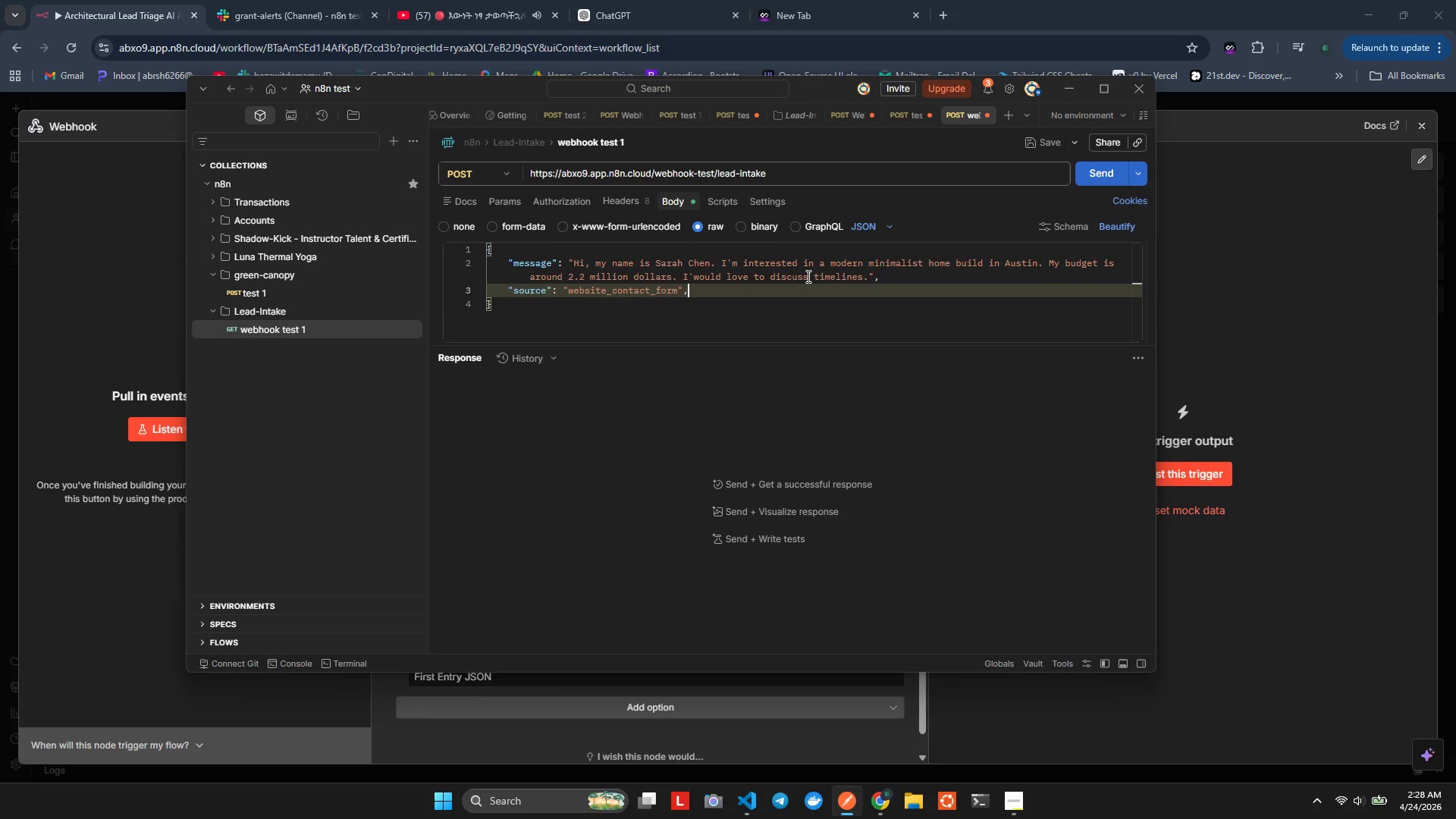 
key(Comma)
 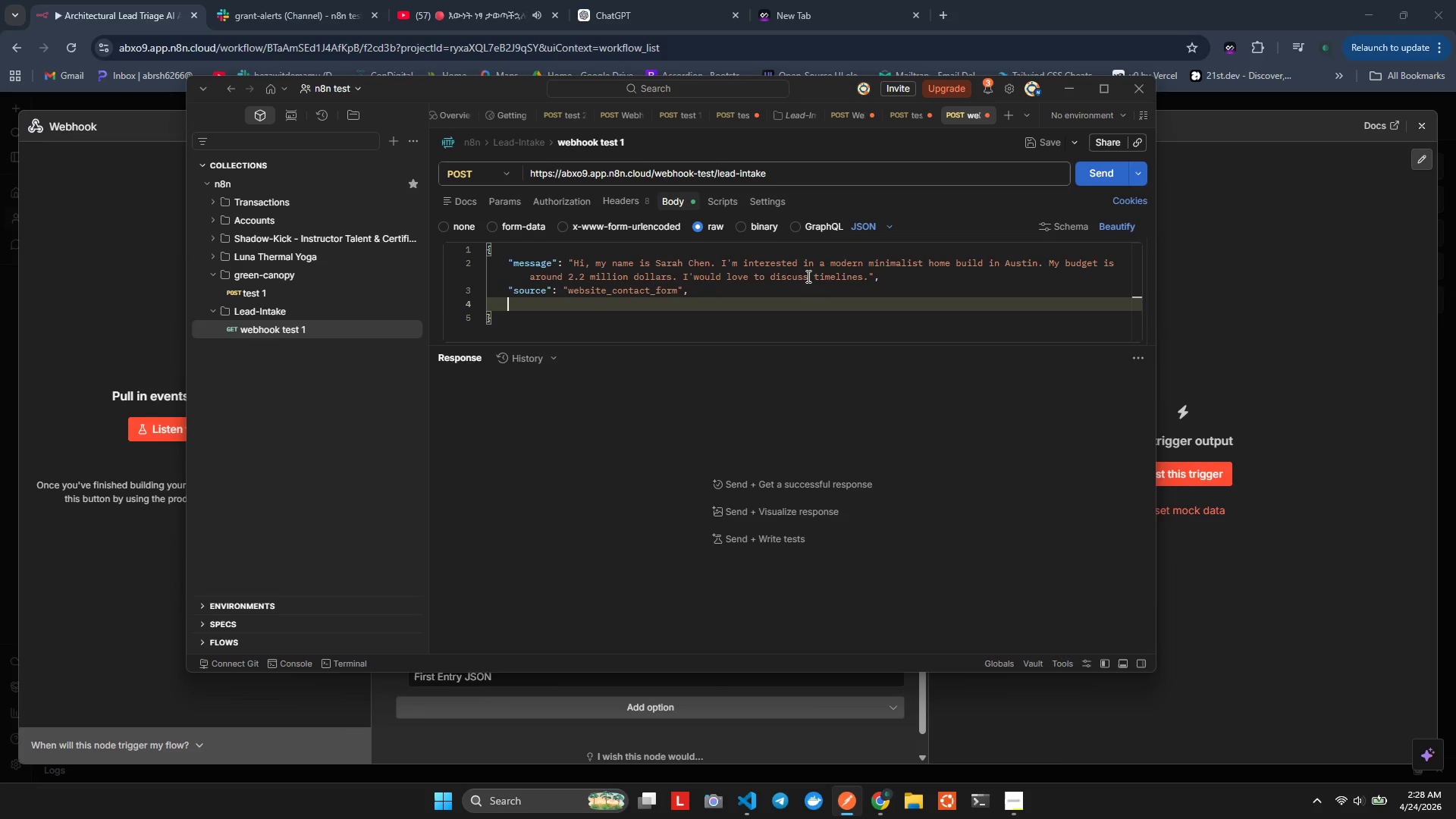 
key(Enter)
 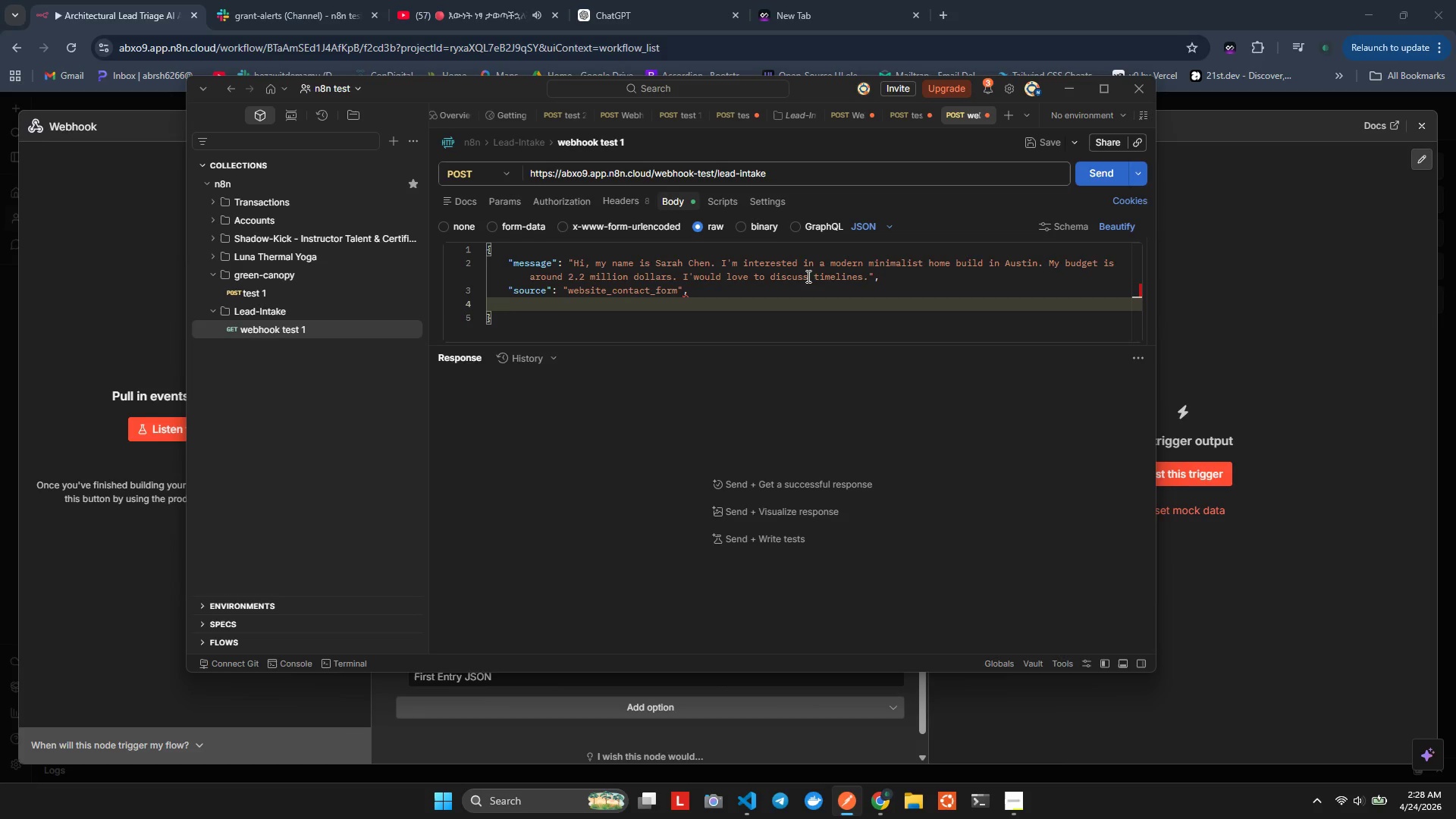 
type(:s)
key(Backspace)
key(Backspace)
type("submitted_at)
 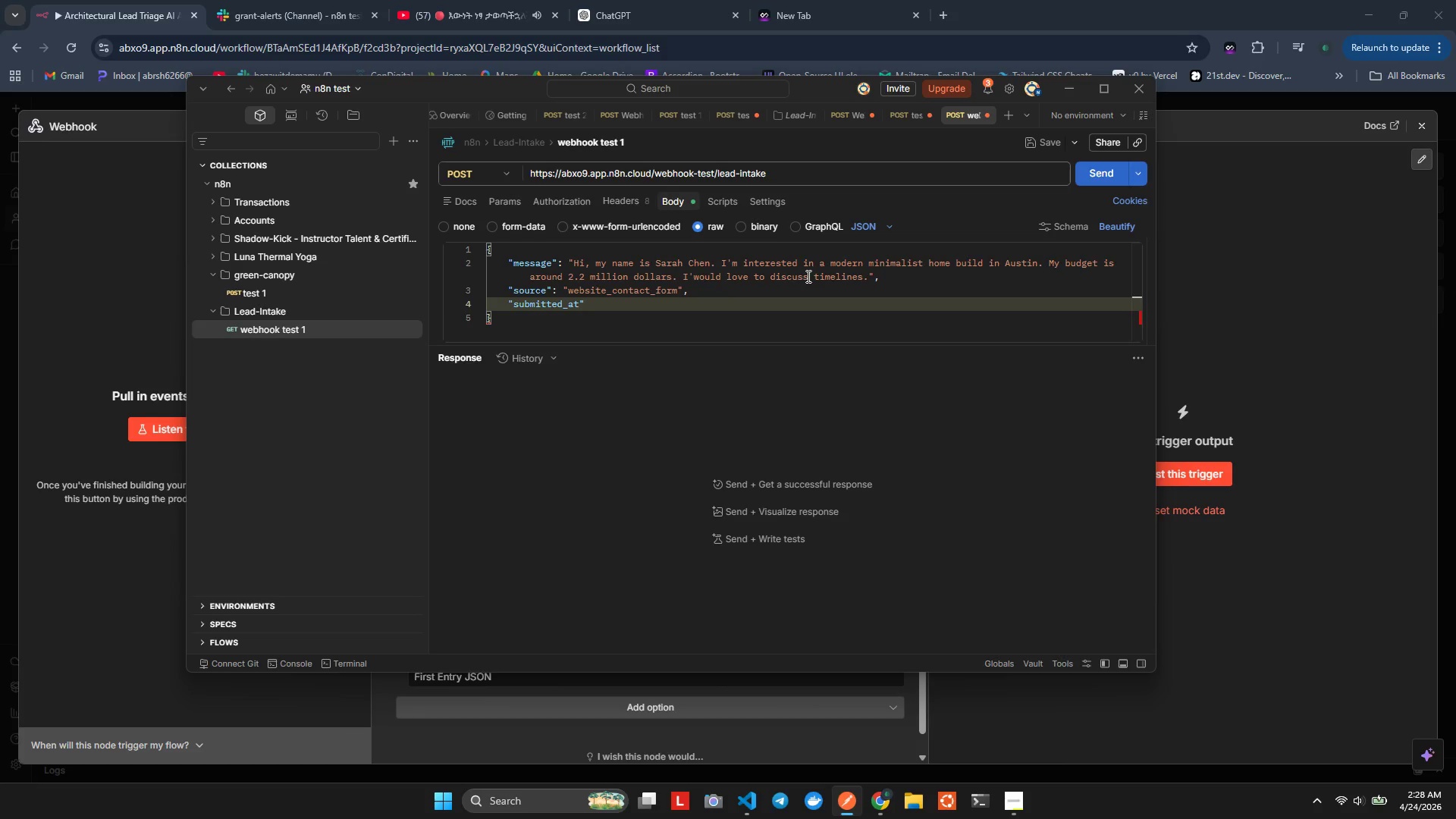 
key(ArrowRight)
 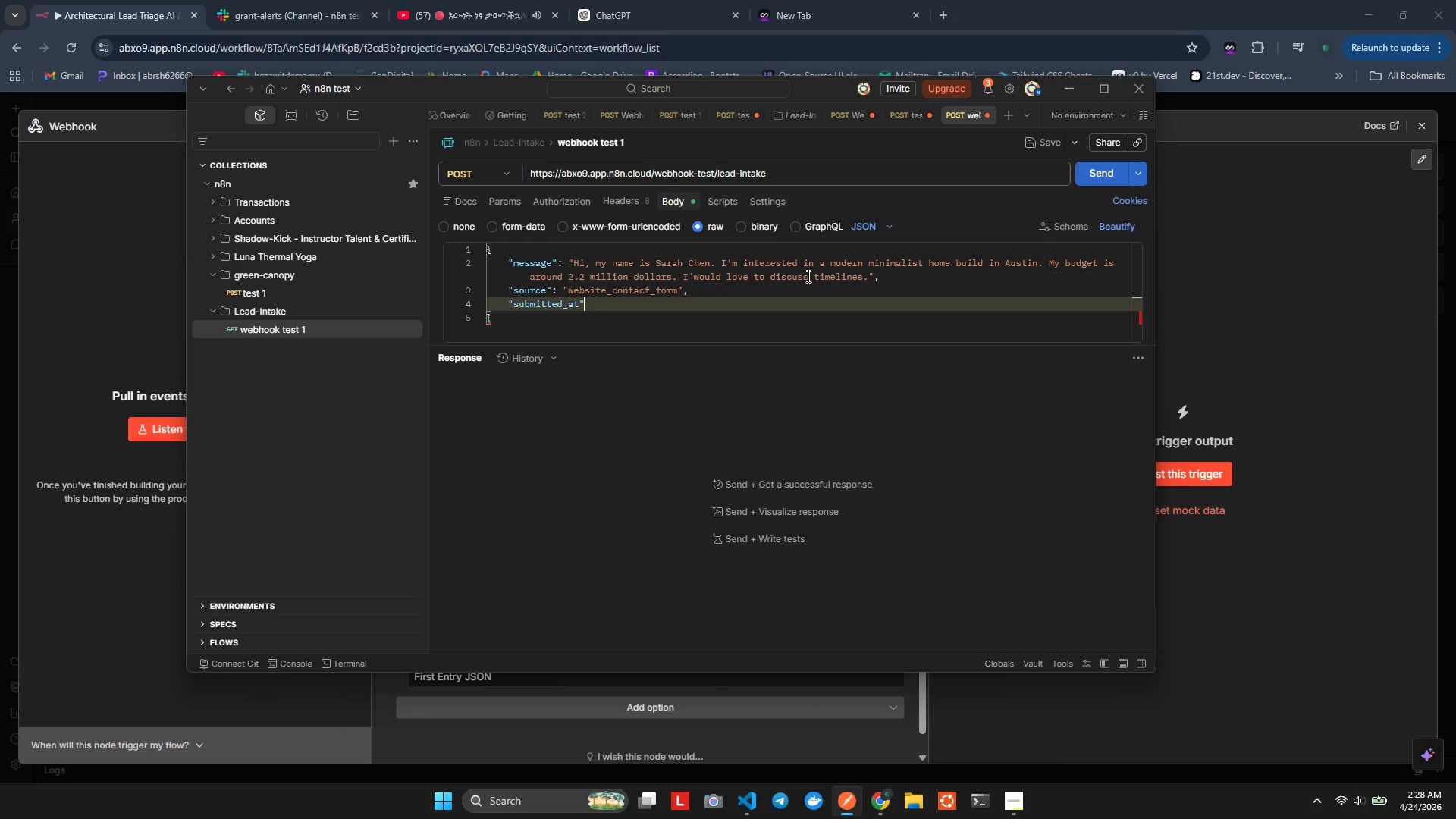 
type(;)
key(Backspace)
type(:"2-)
key(Backspace)
type(003)
key(Backspace)
key(Backspace)
type(26=)
key(Backspace)
key(Backspace)
type(6=)
key(Backspace)
type(0)
key(Backspace)
type(-)
 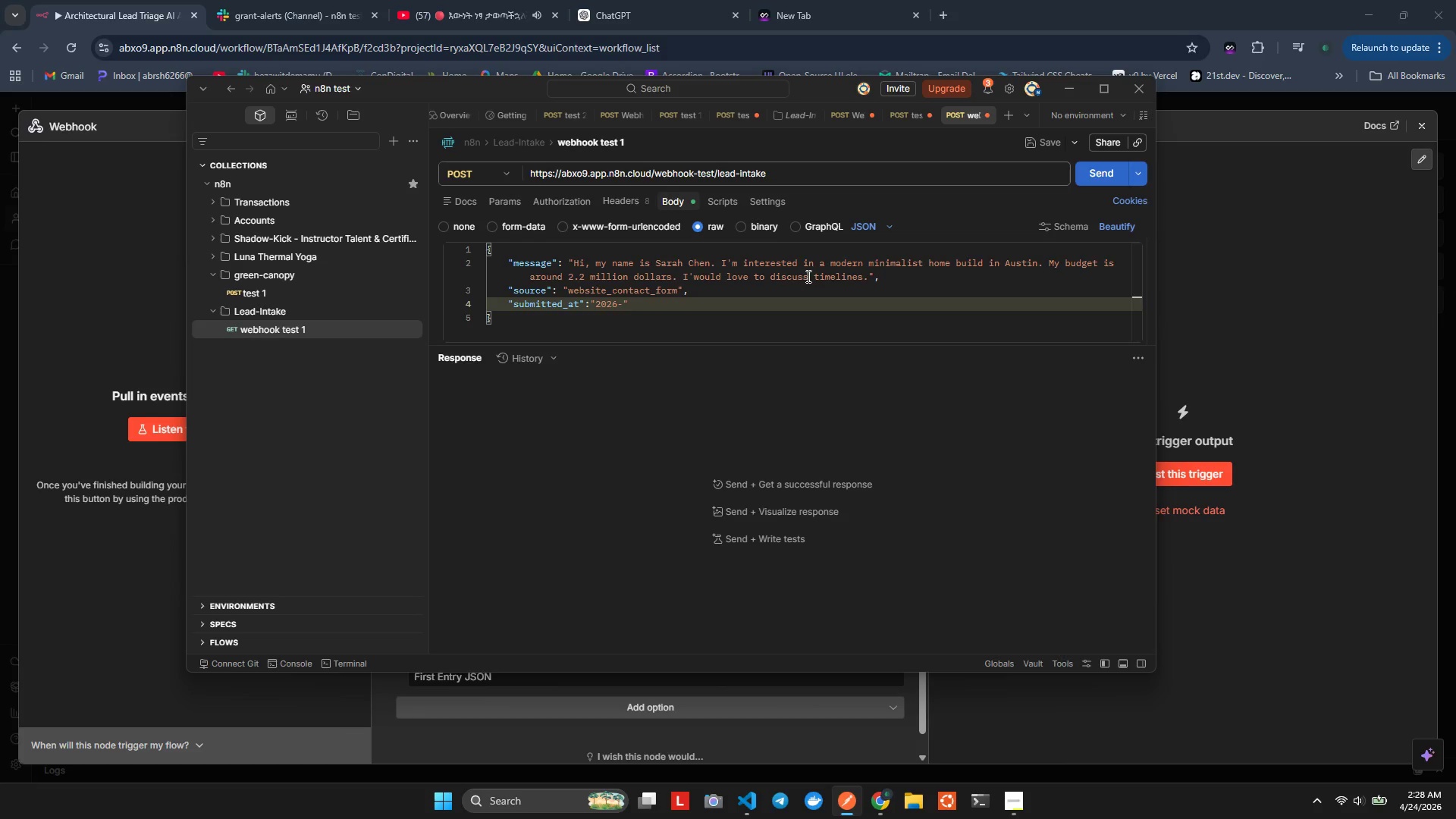 
wait(6.52)
 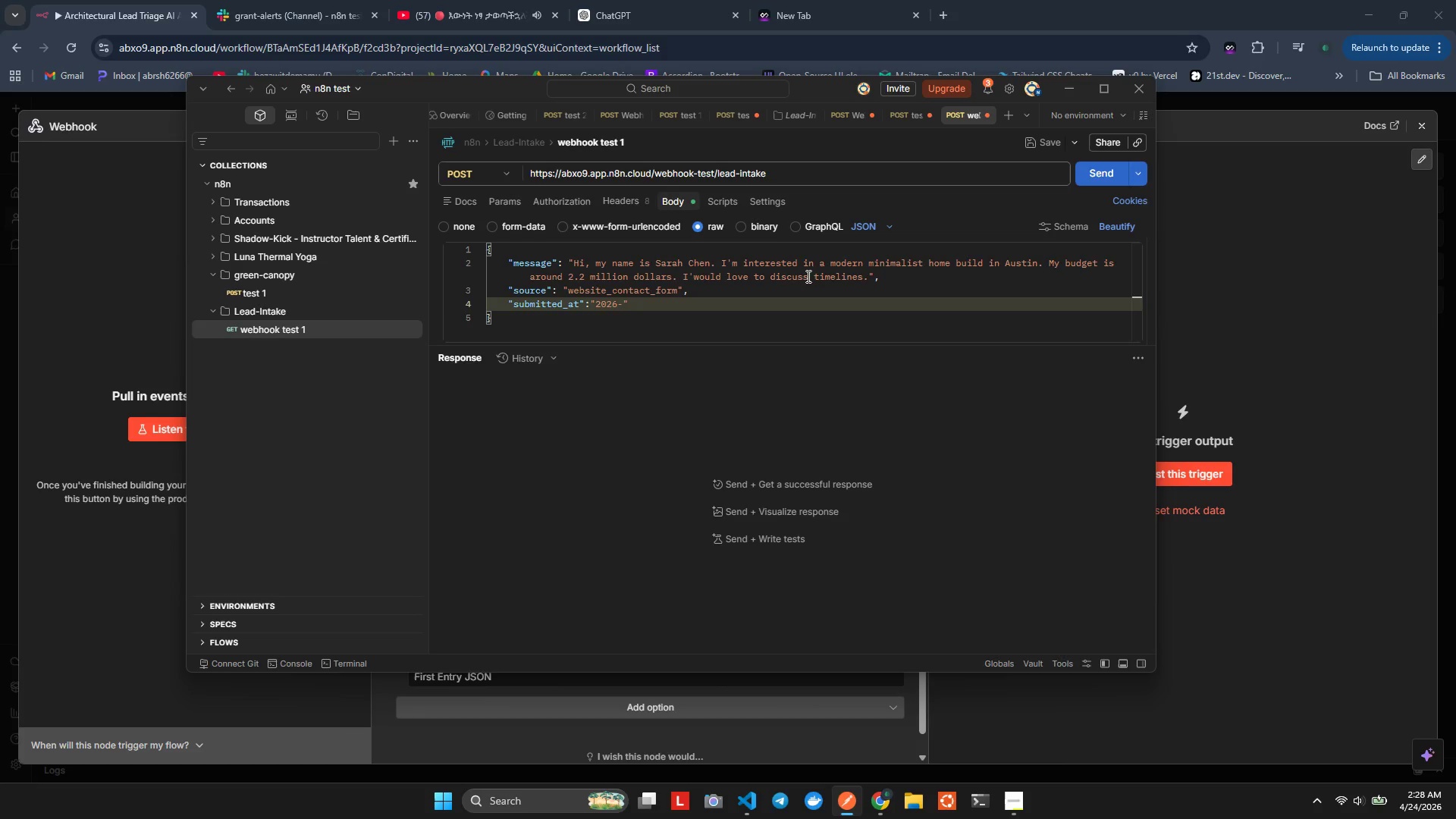 
type(02)
key(Backspace)
type(3)
key(Backspace)
type(4-)
key(Backspace)
type(-)
 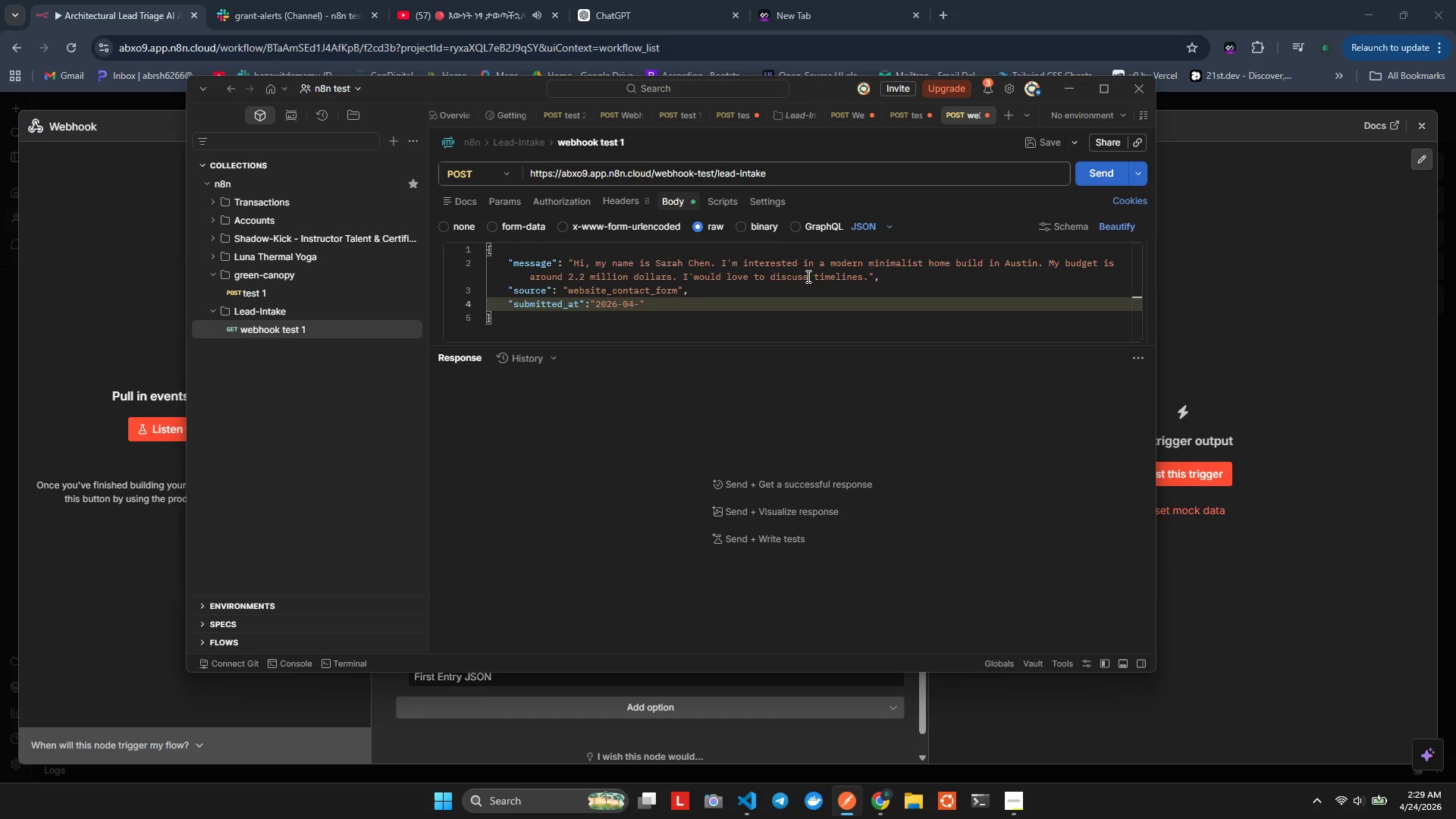 
wait(5.12)
 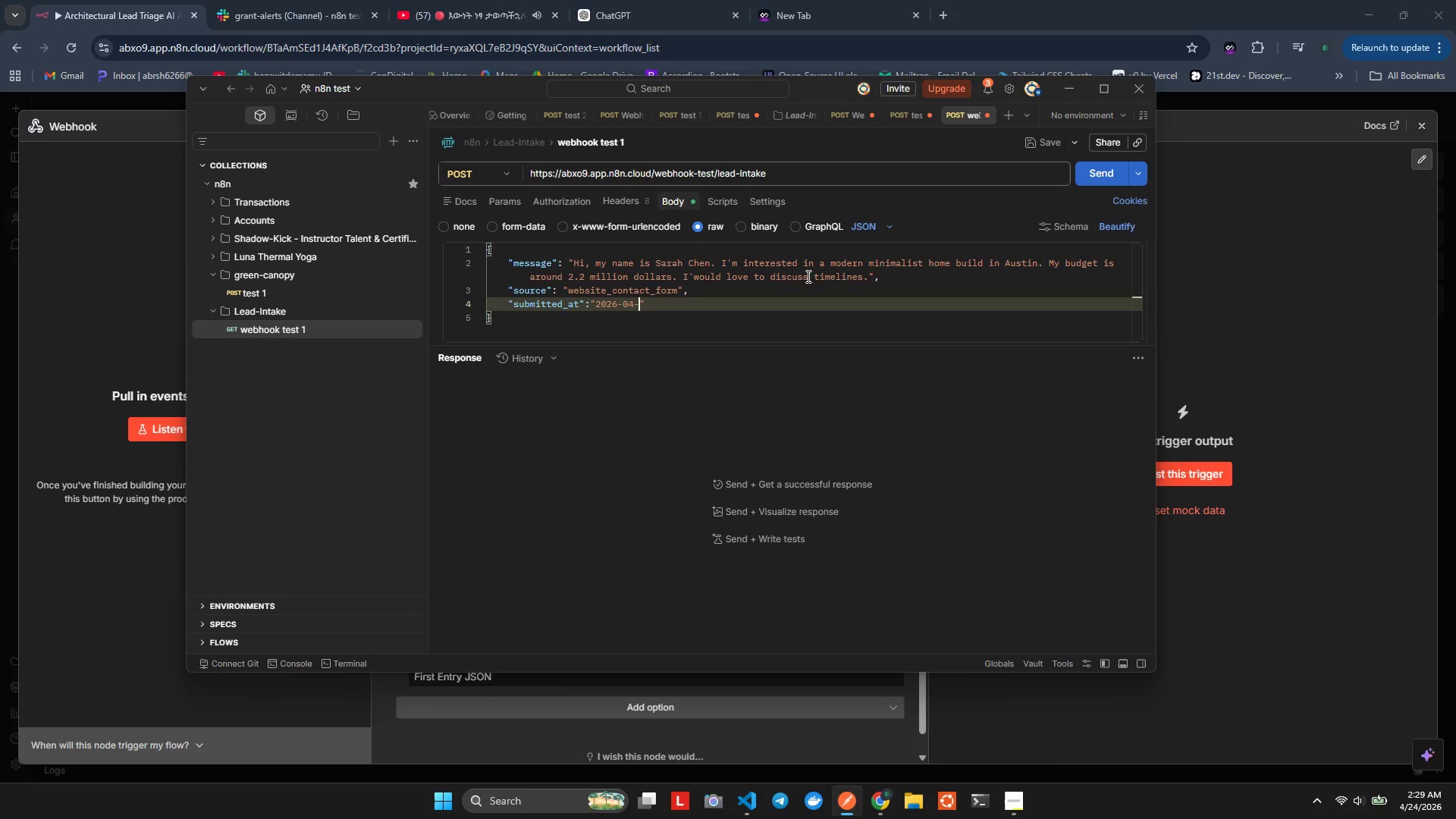 
type(26)
 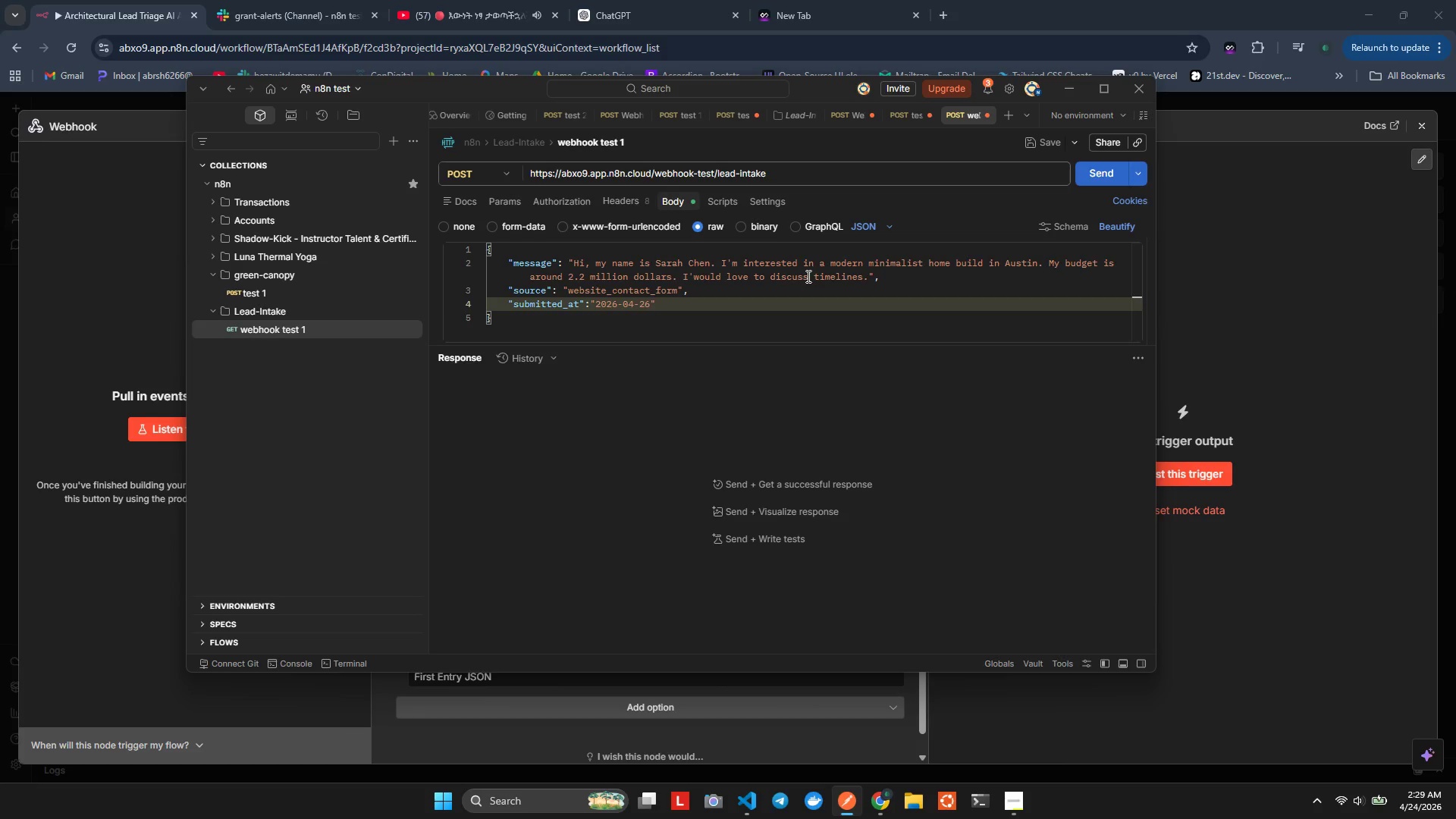 
type(T14:32)
 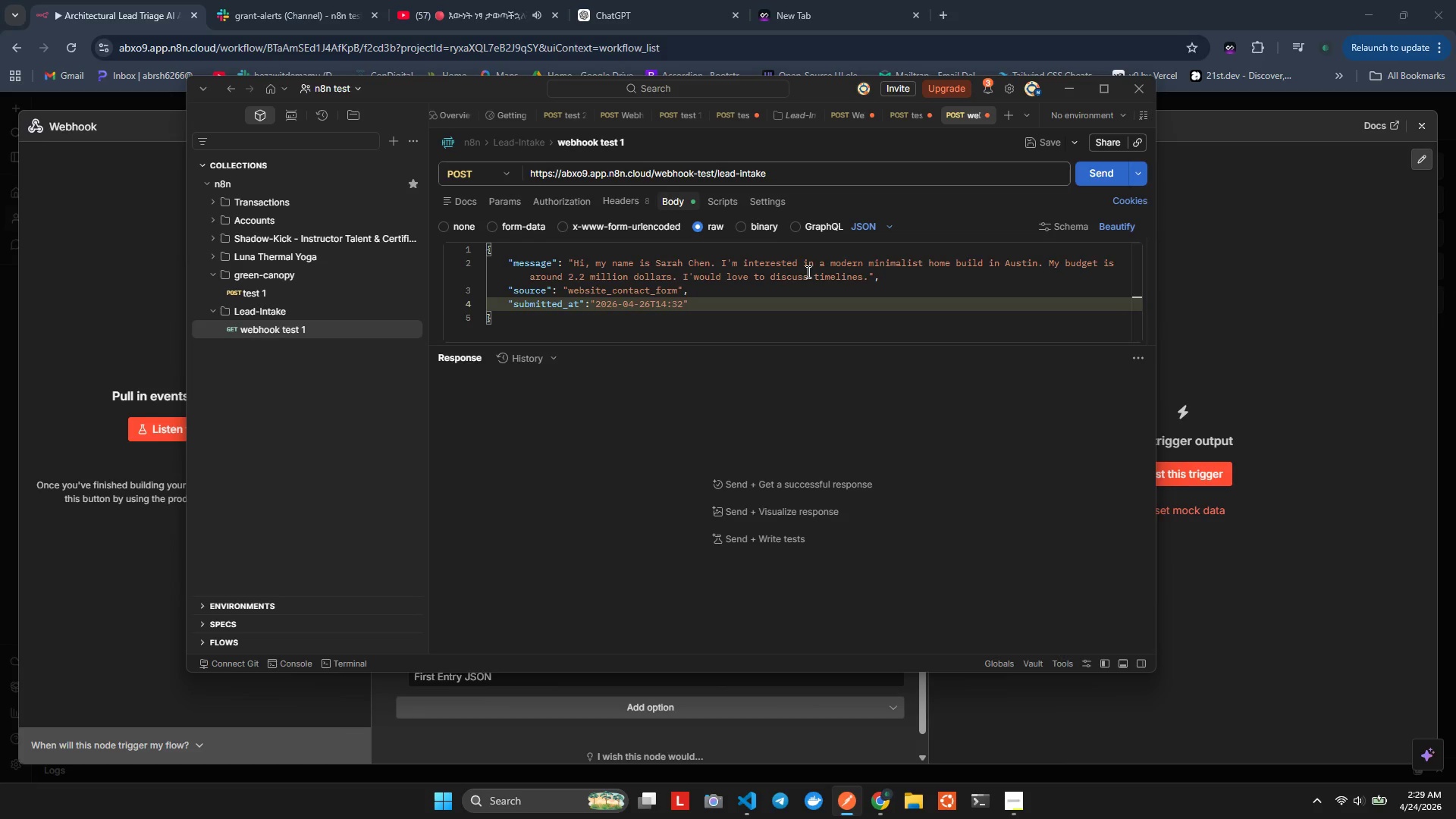 
type(:00Z)
 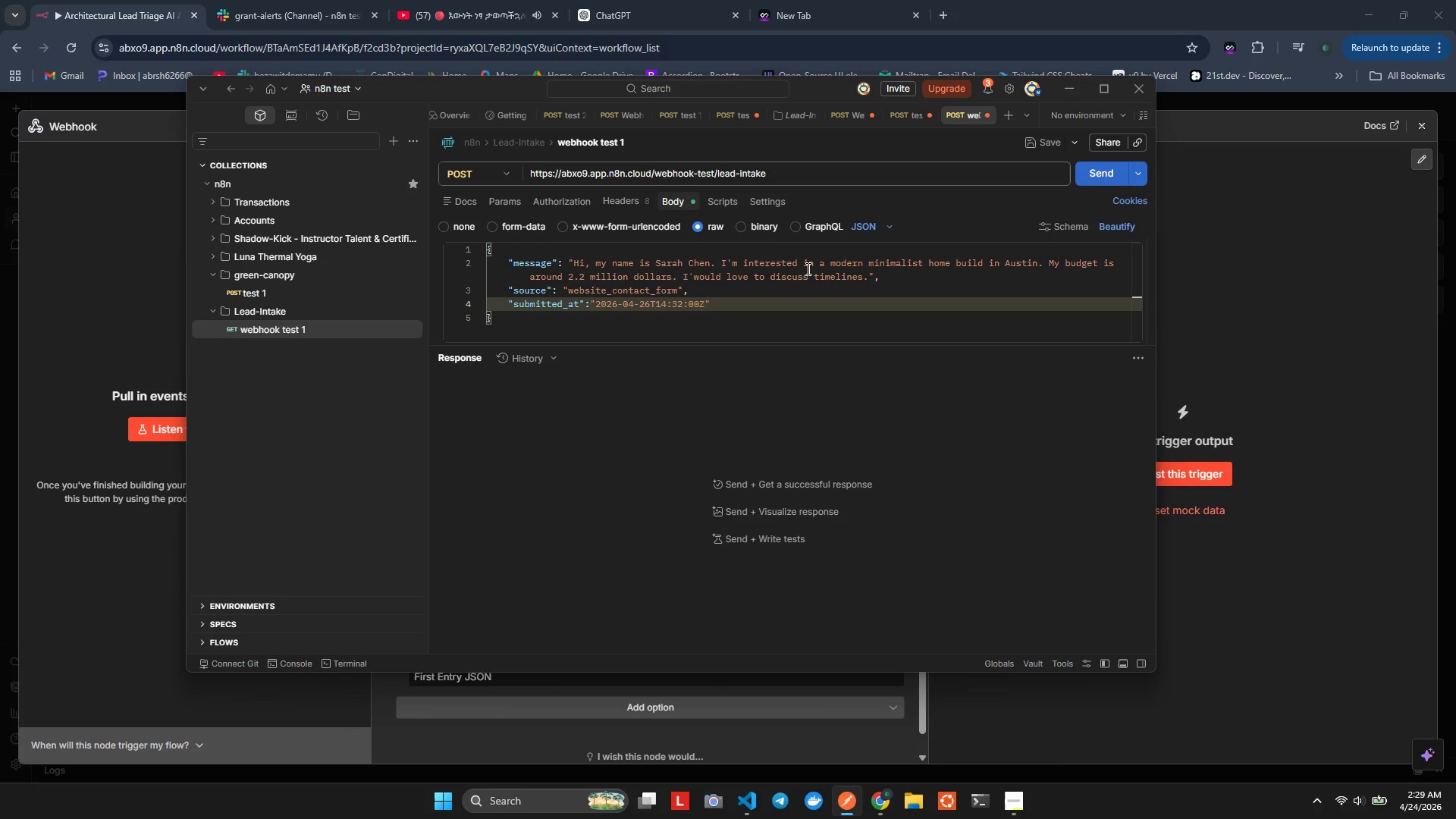 
key(ArrowRight)
 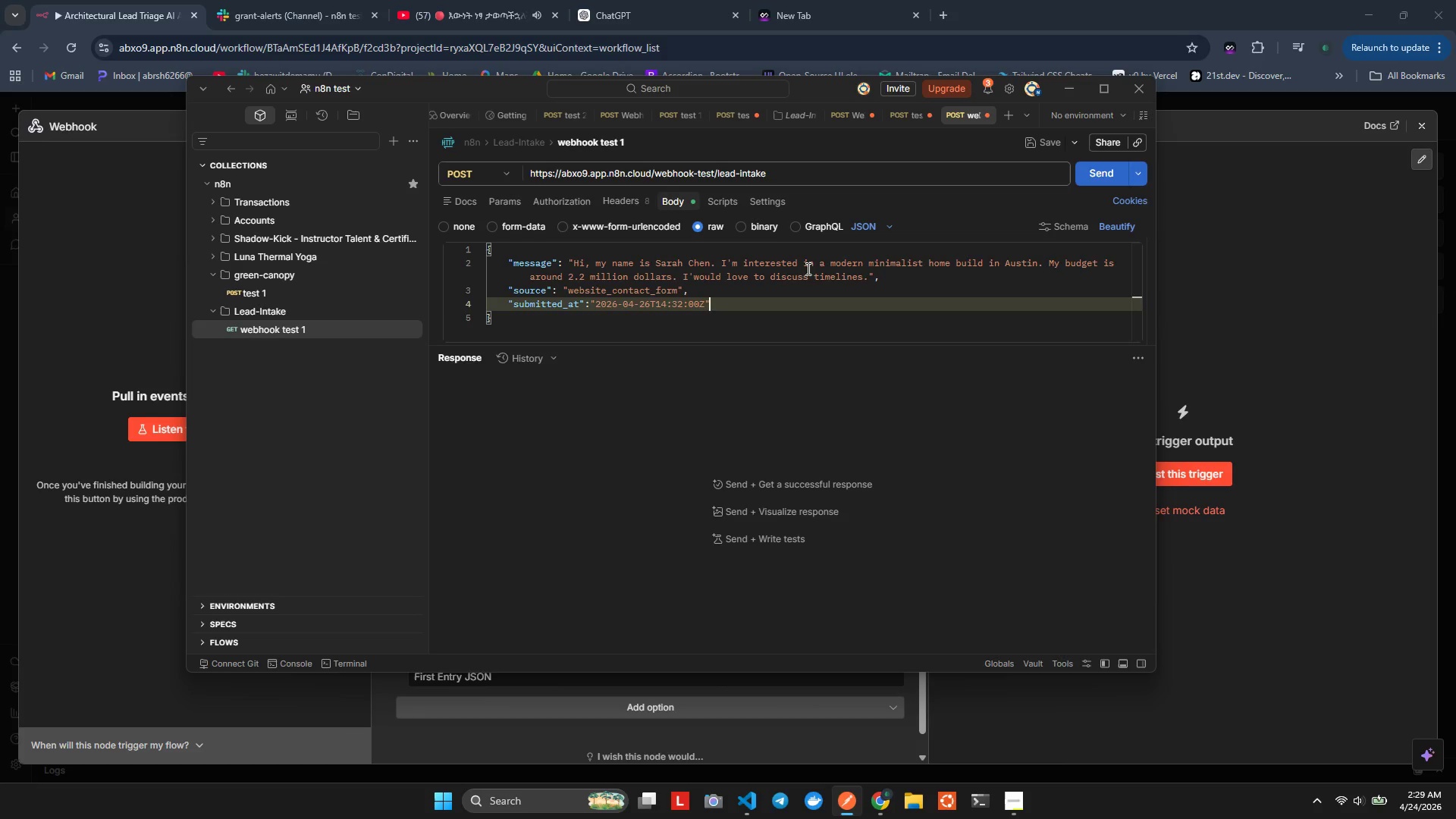 
key(Comma)
 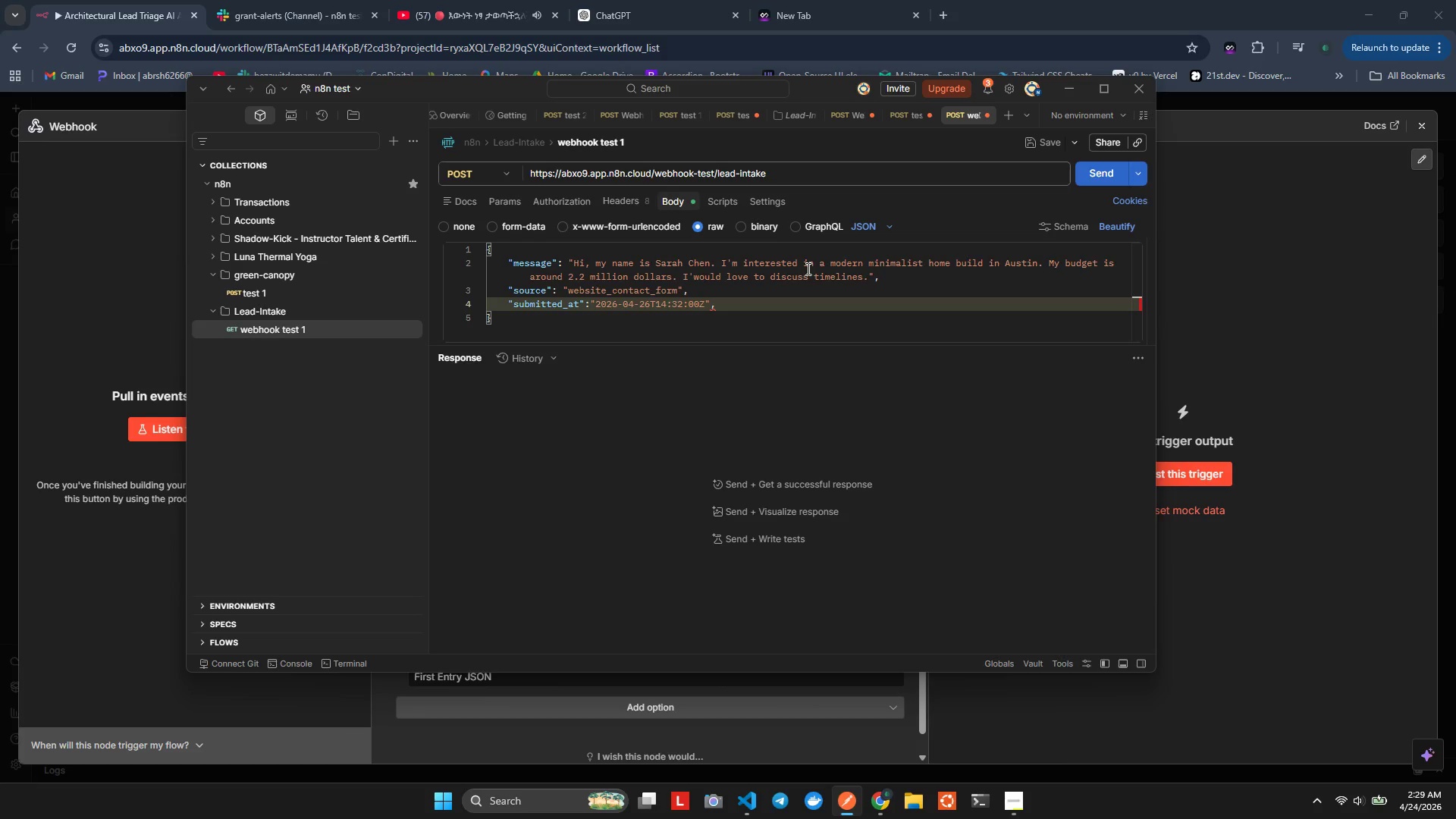 
key(Enter)
 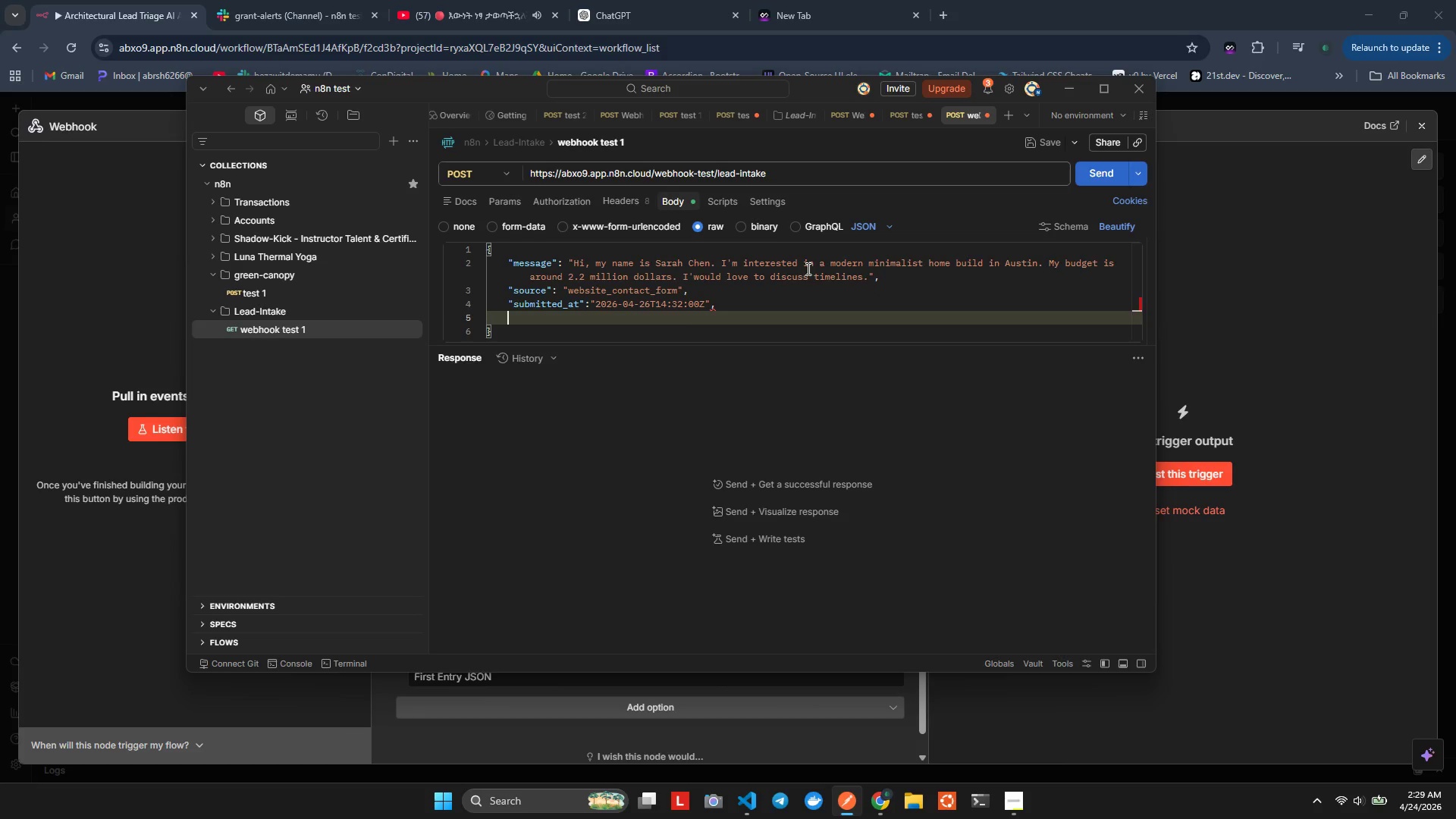 
key(Shift+Quote)
 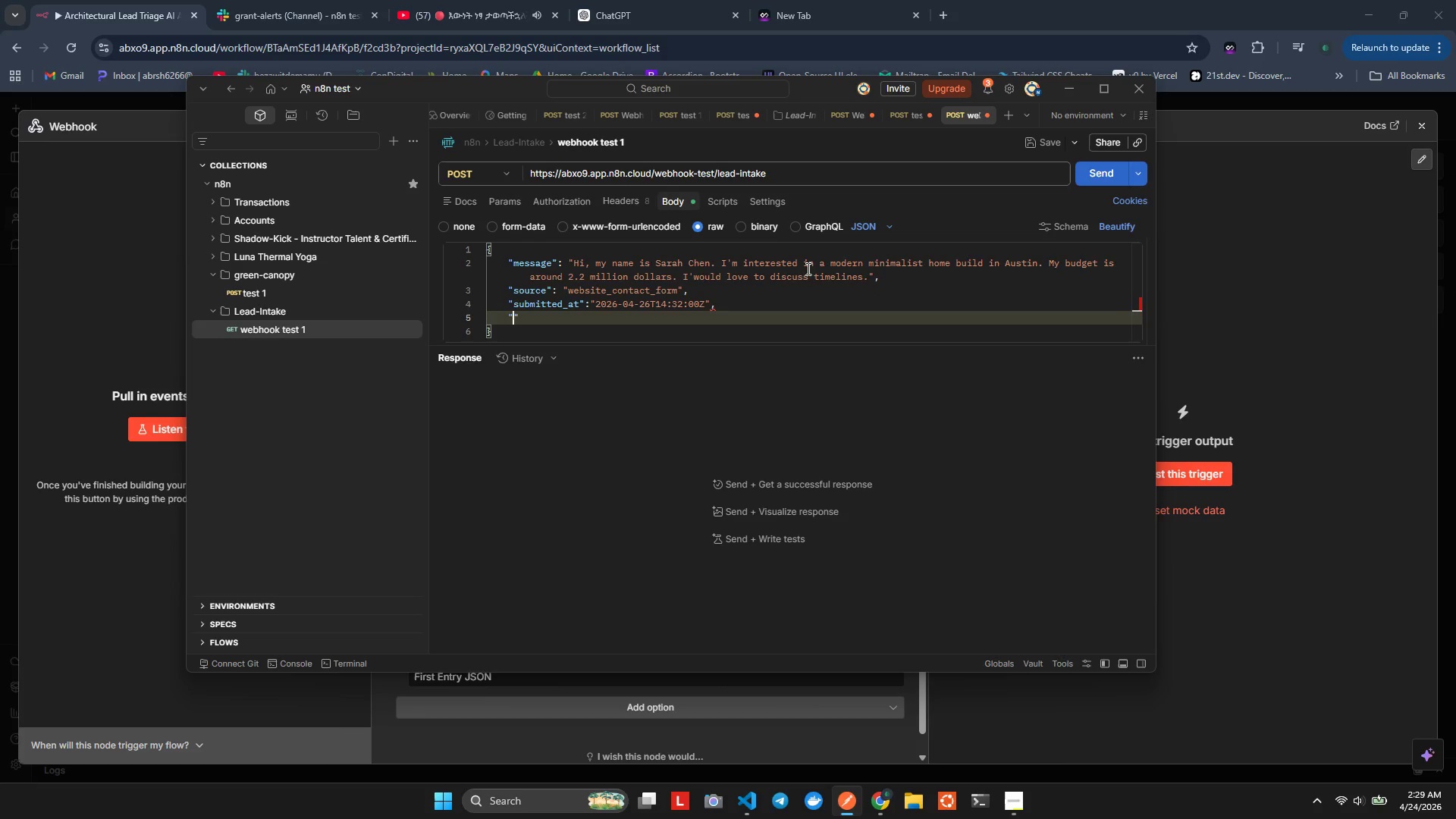 
key(Backspace)
 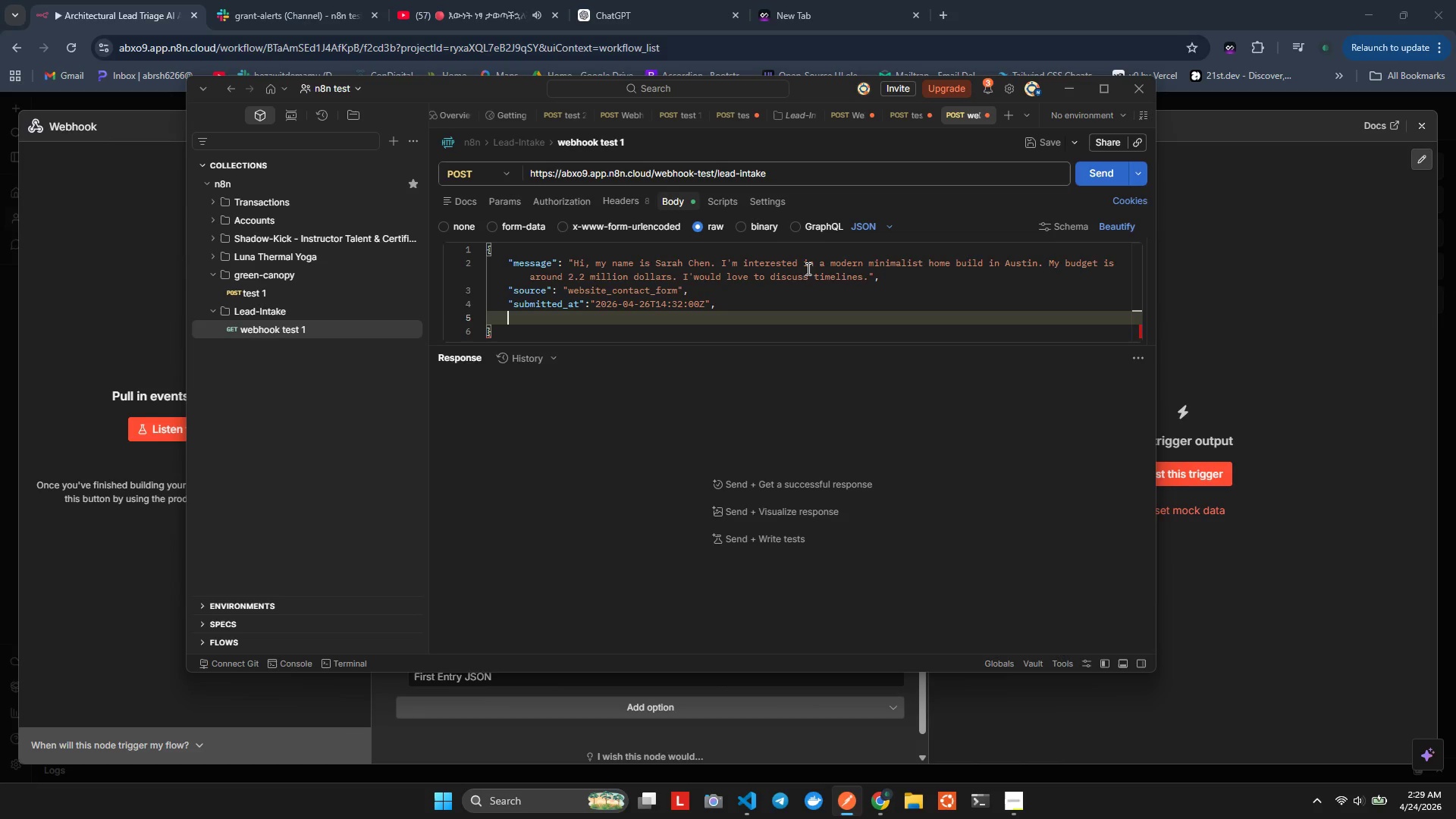 
key(Backspace)
 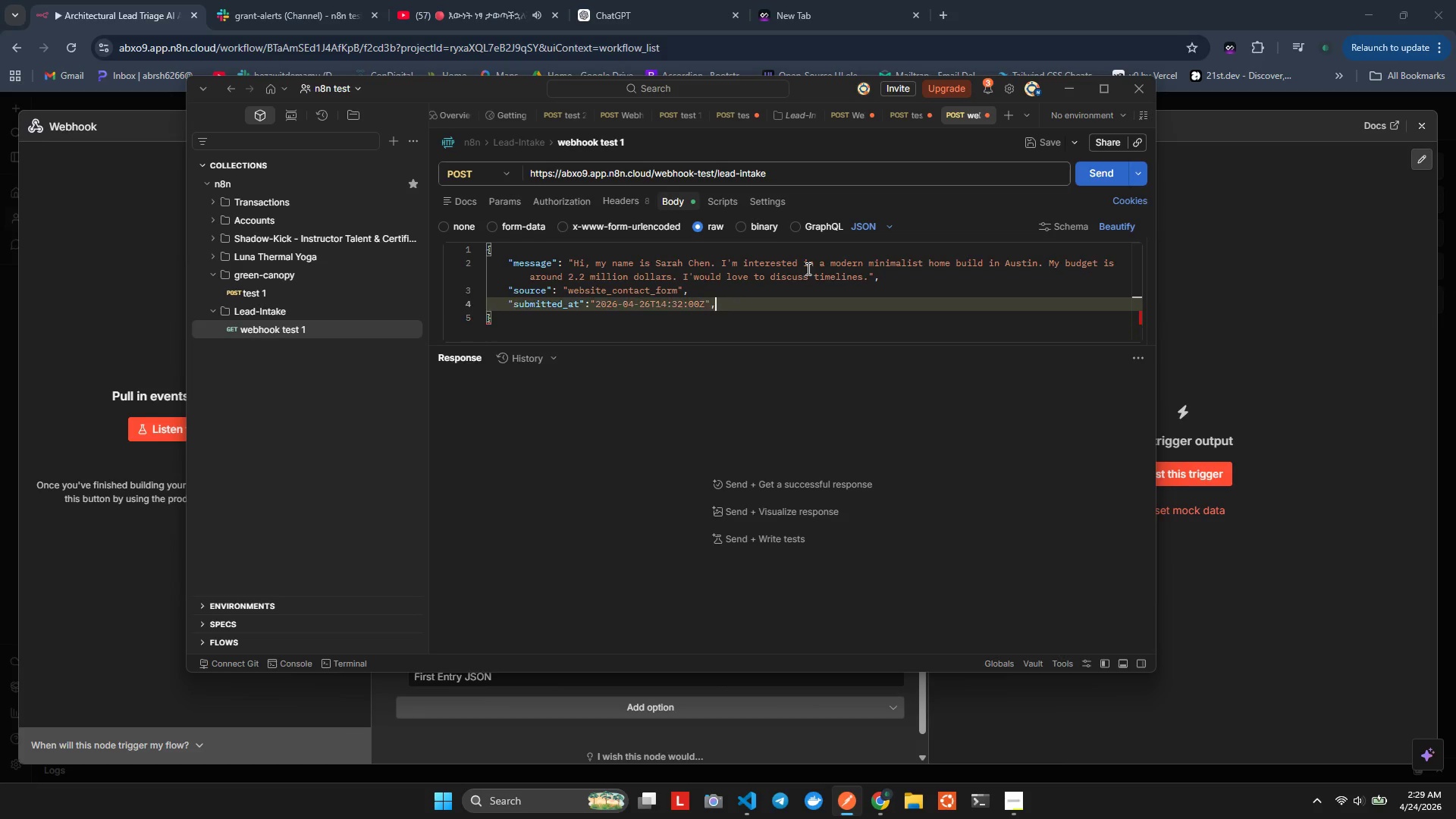 
key(Backspace)
 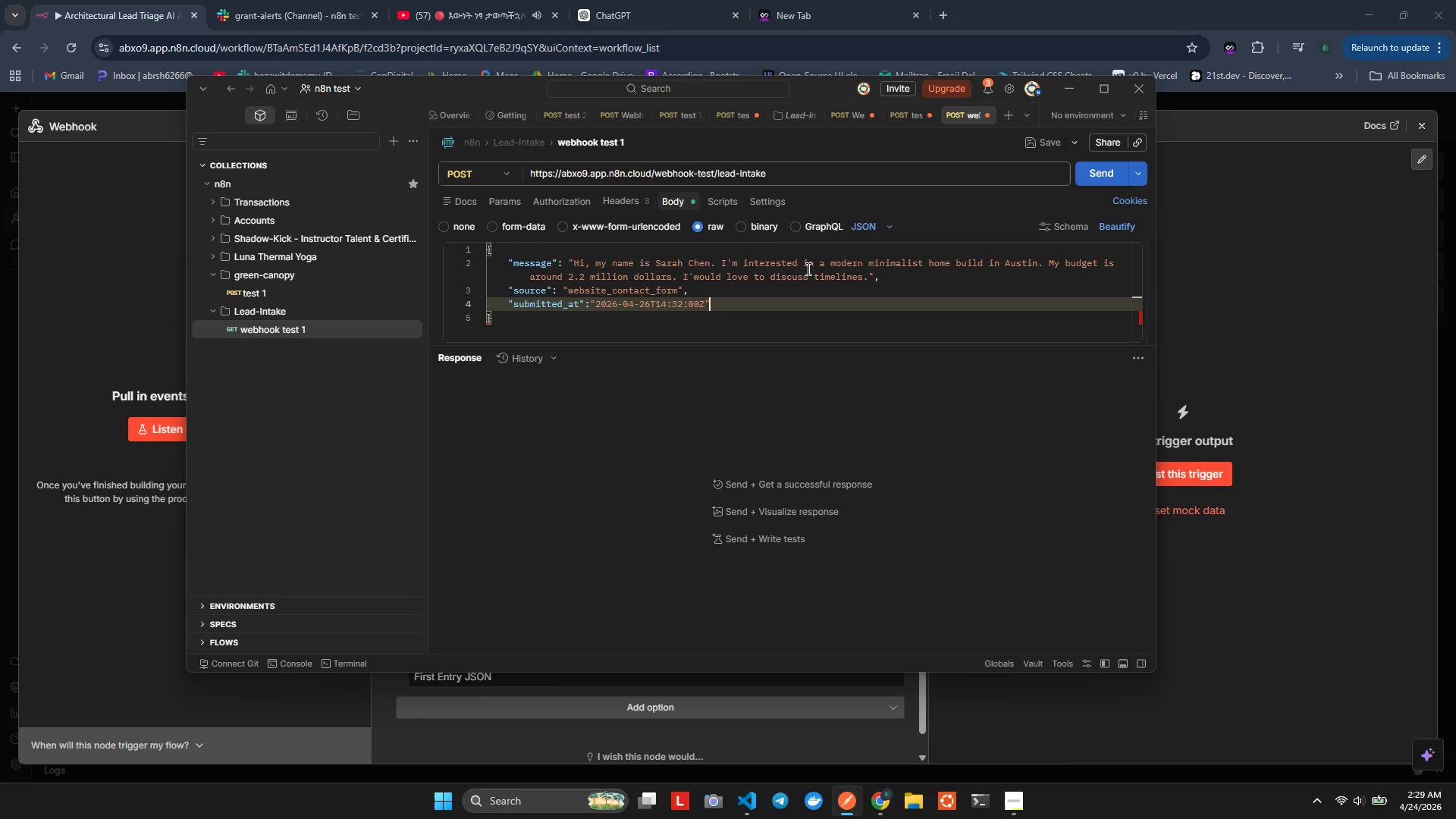 
key(Backspace)
 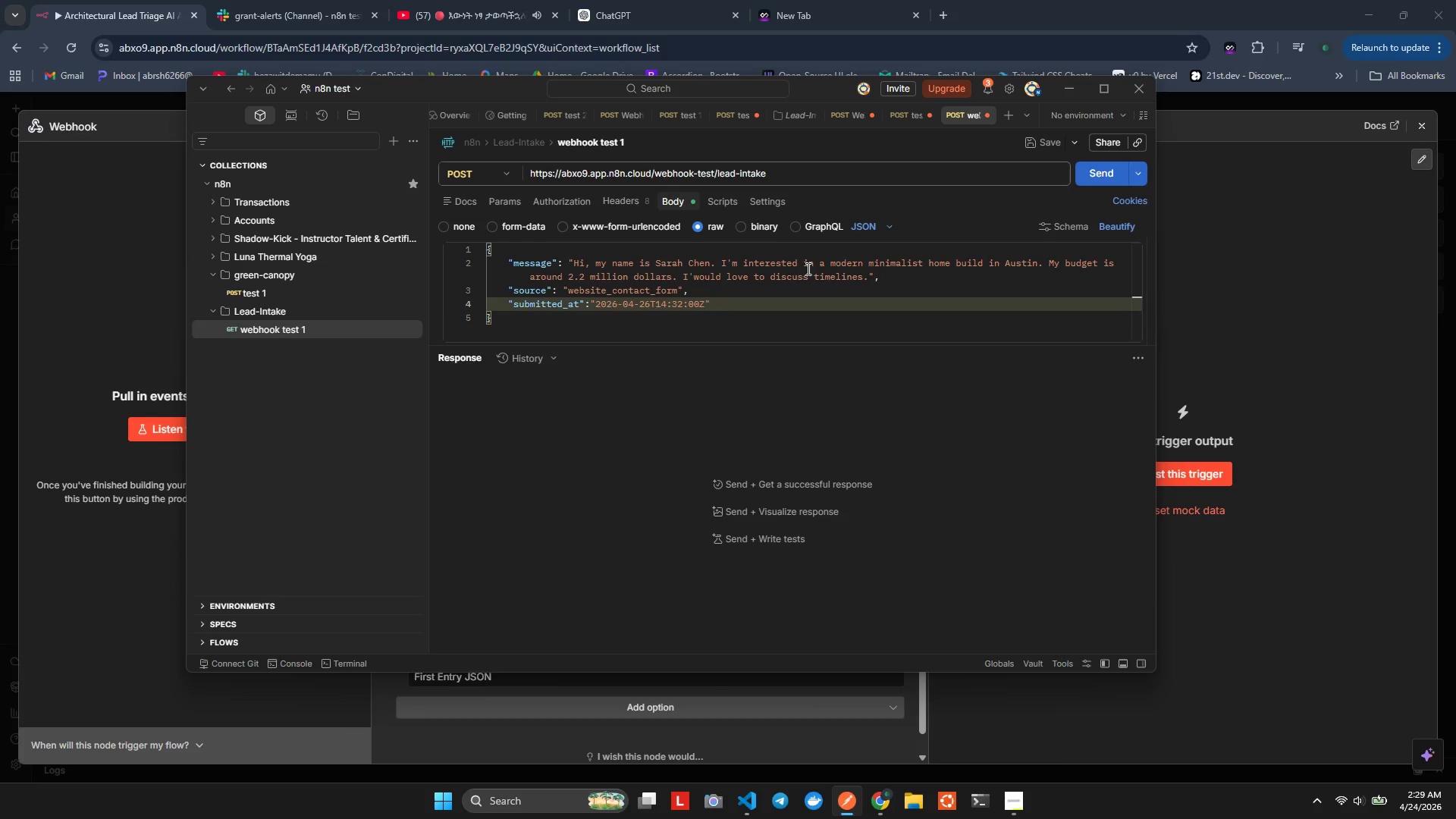 
key(Alt+Shift+AltLeft)
 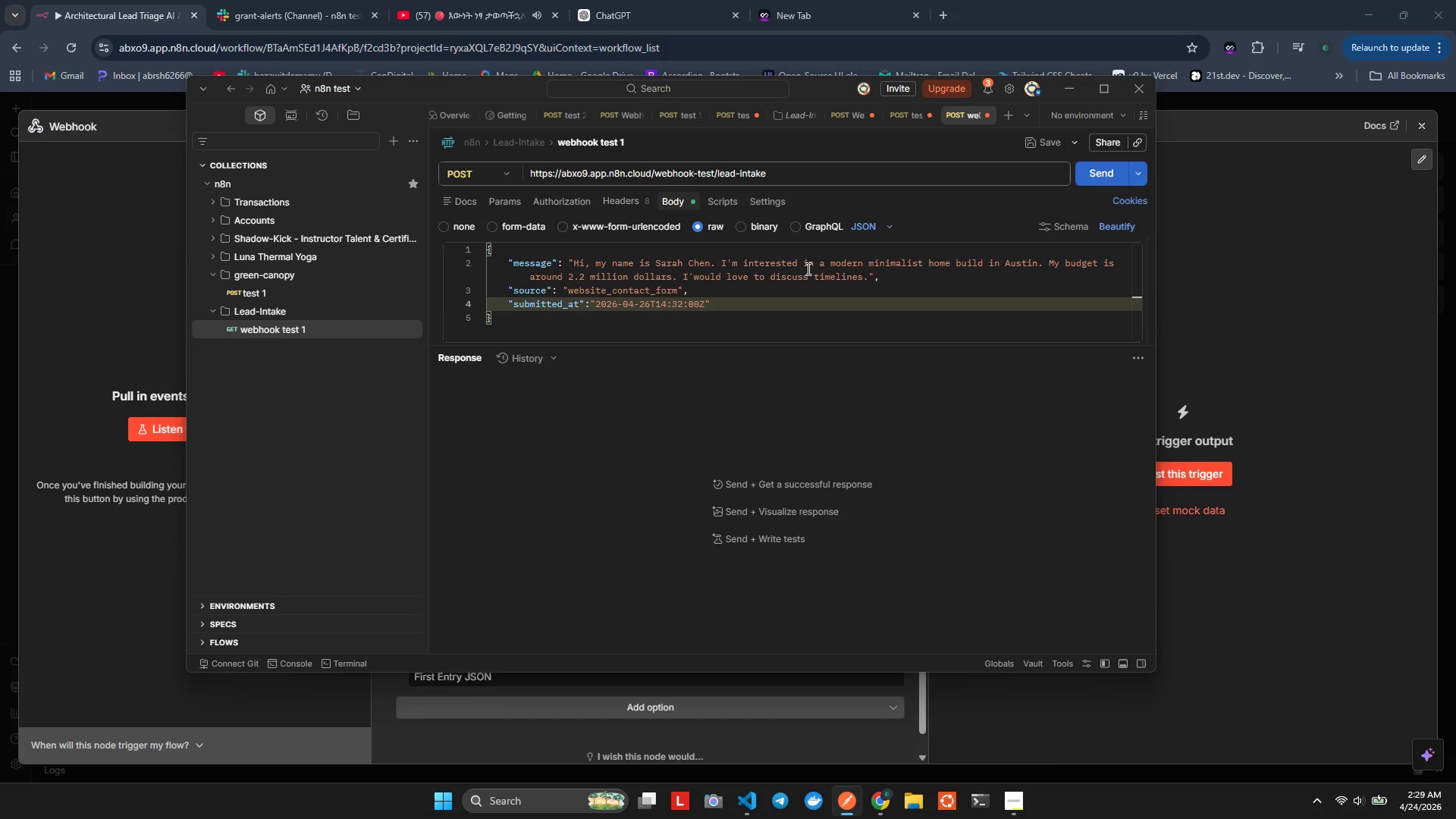 
key(Alt+Shift+F)
 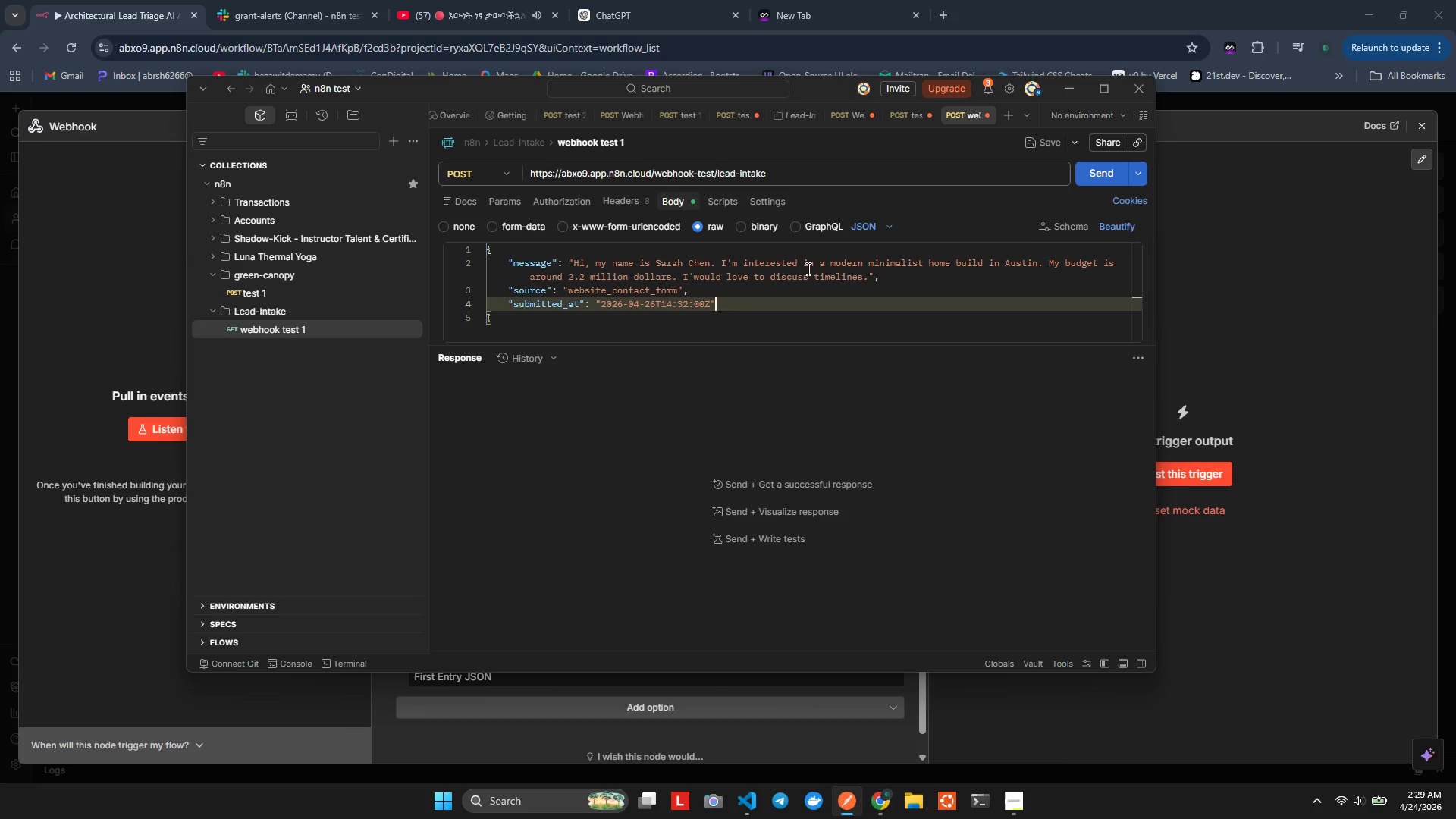 
key(Alt+Tab)
 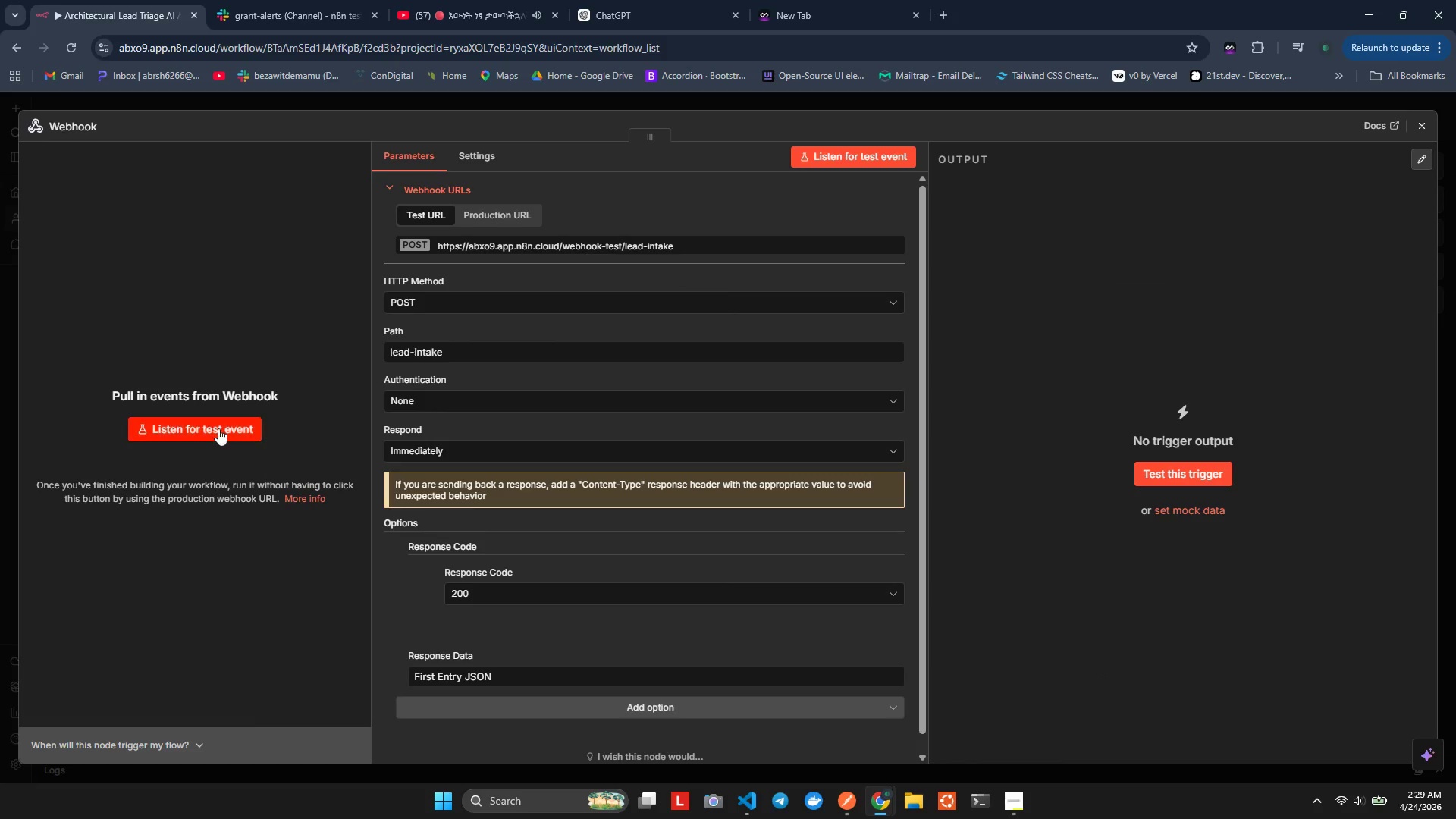 
left_click([218, 428])
 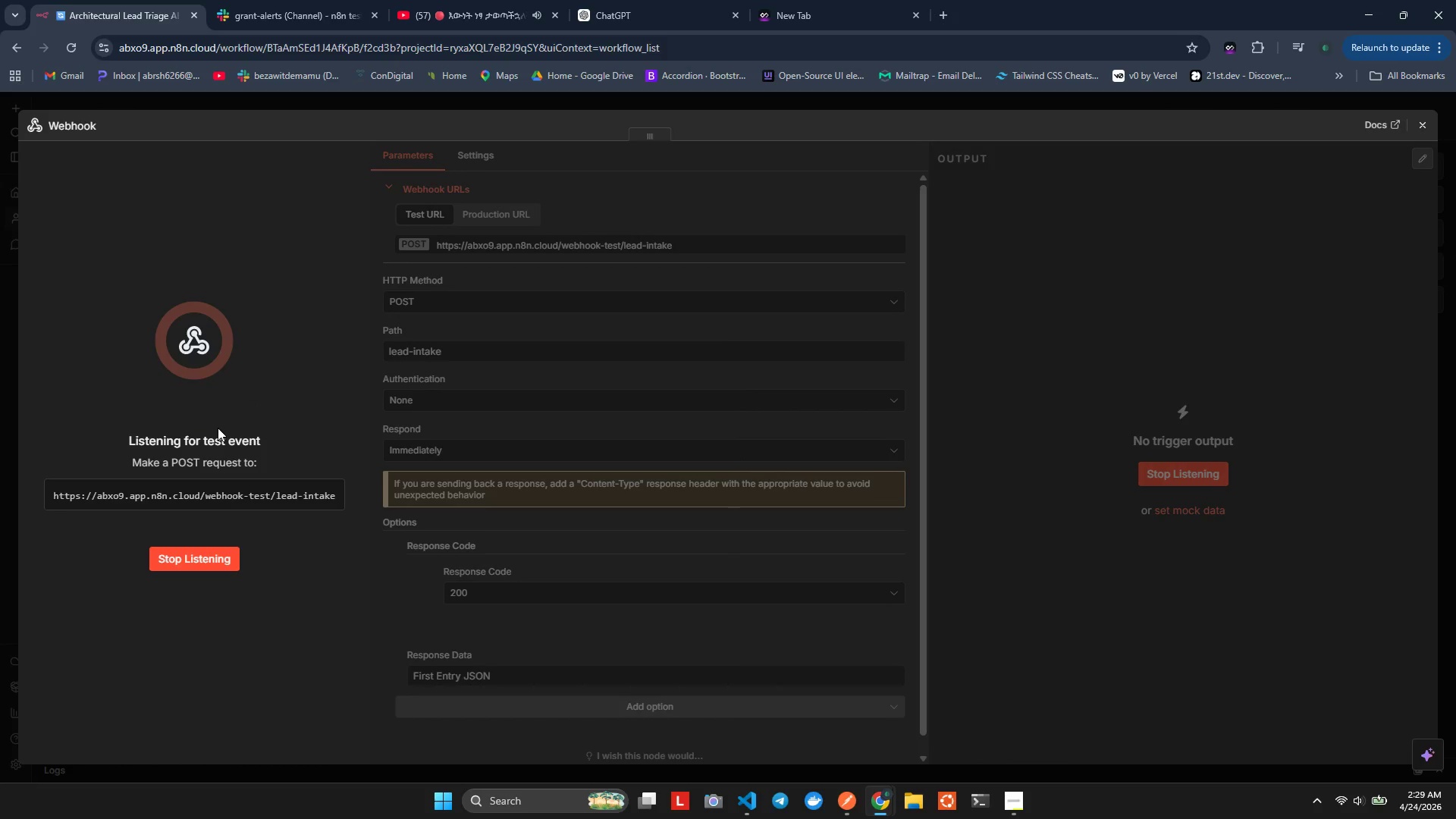 
key(Alt+AltLeft)
 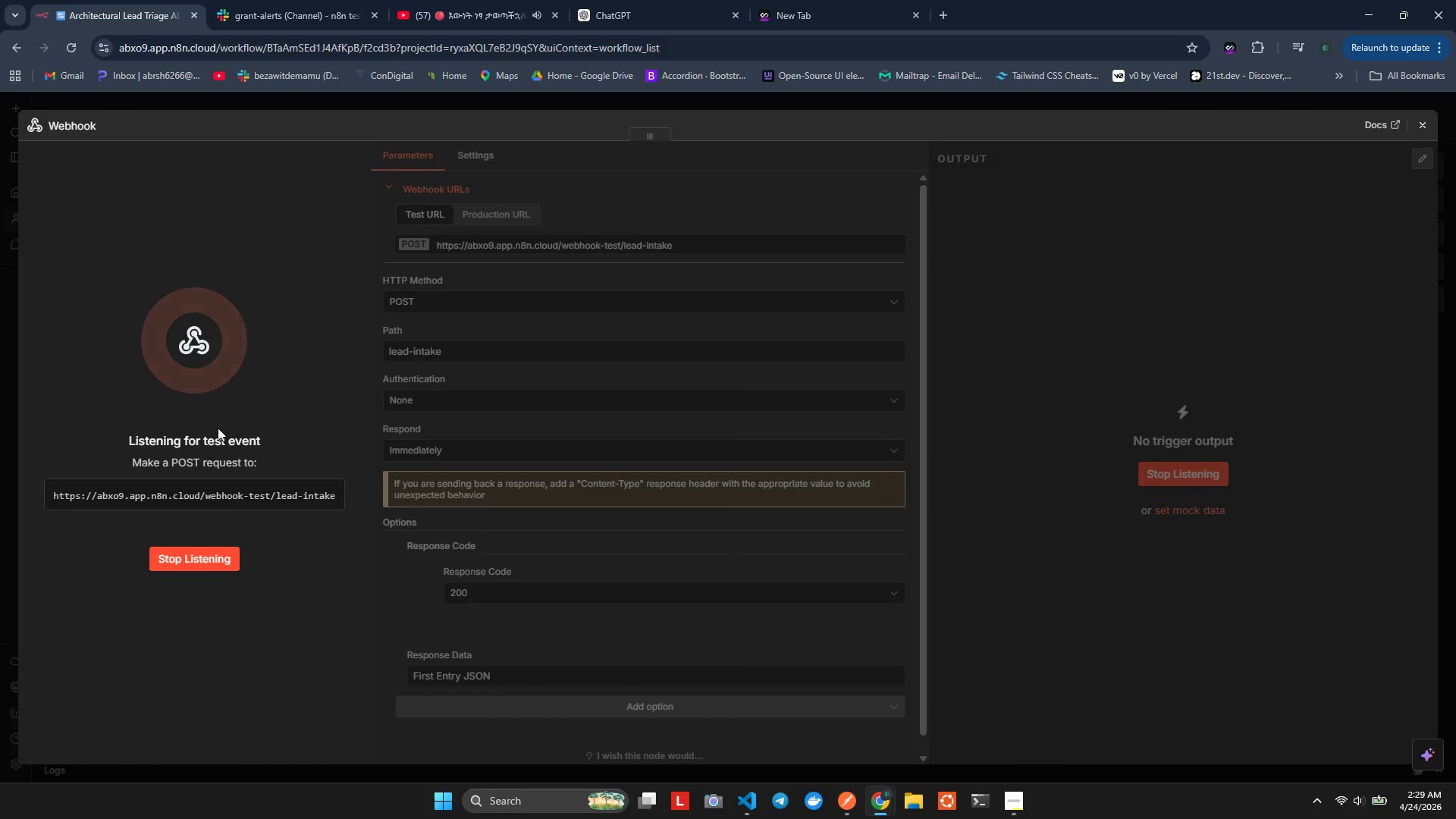 
key(Alt+Tab)
 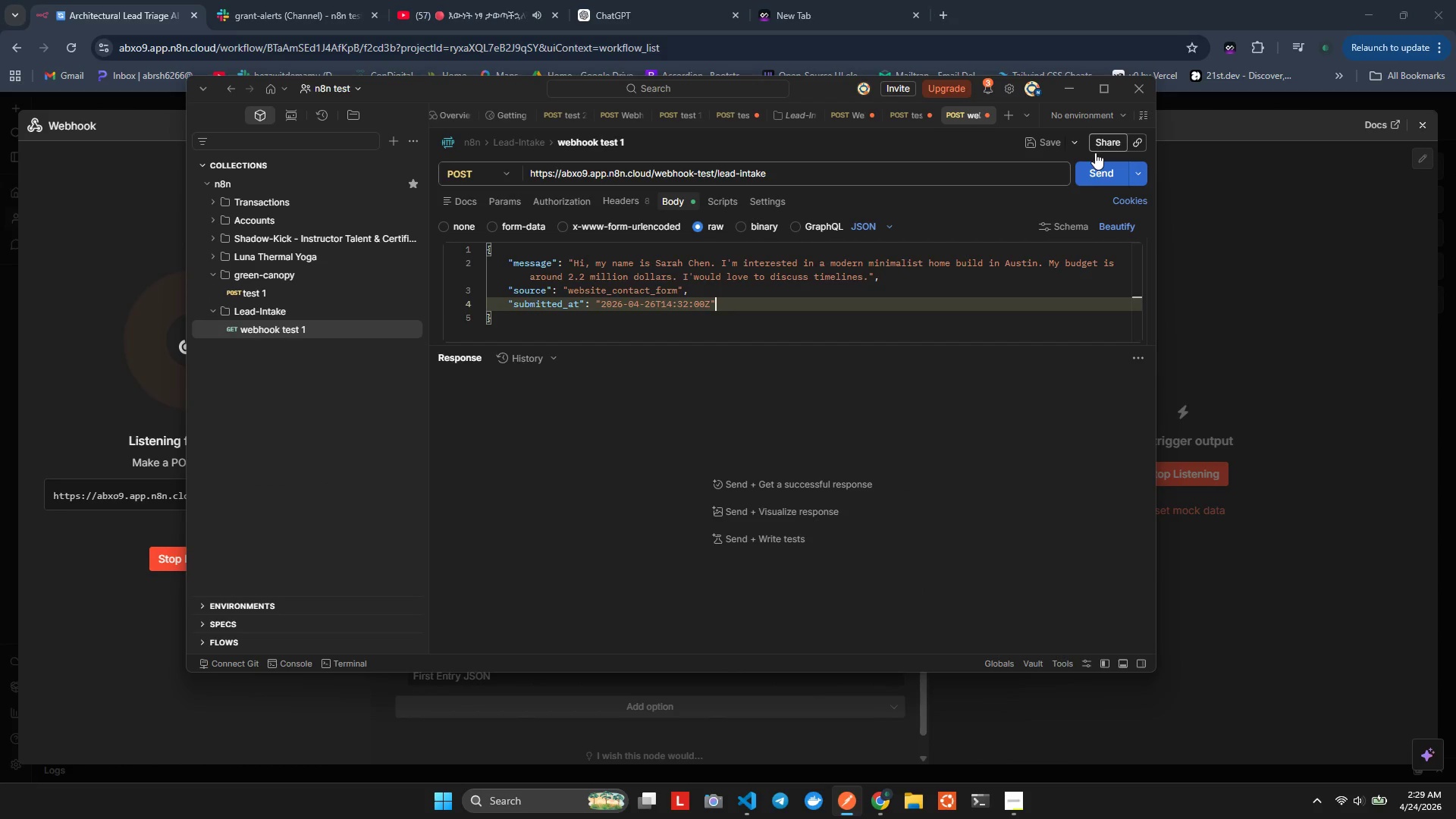 
left_click([1091, 172])
 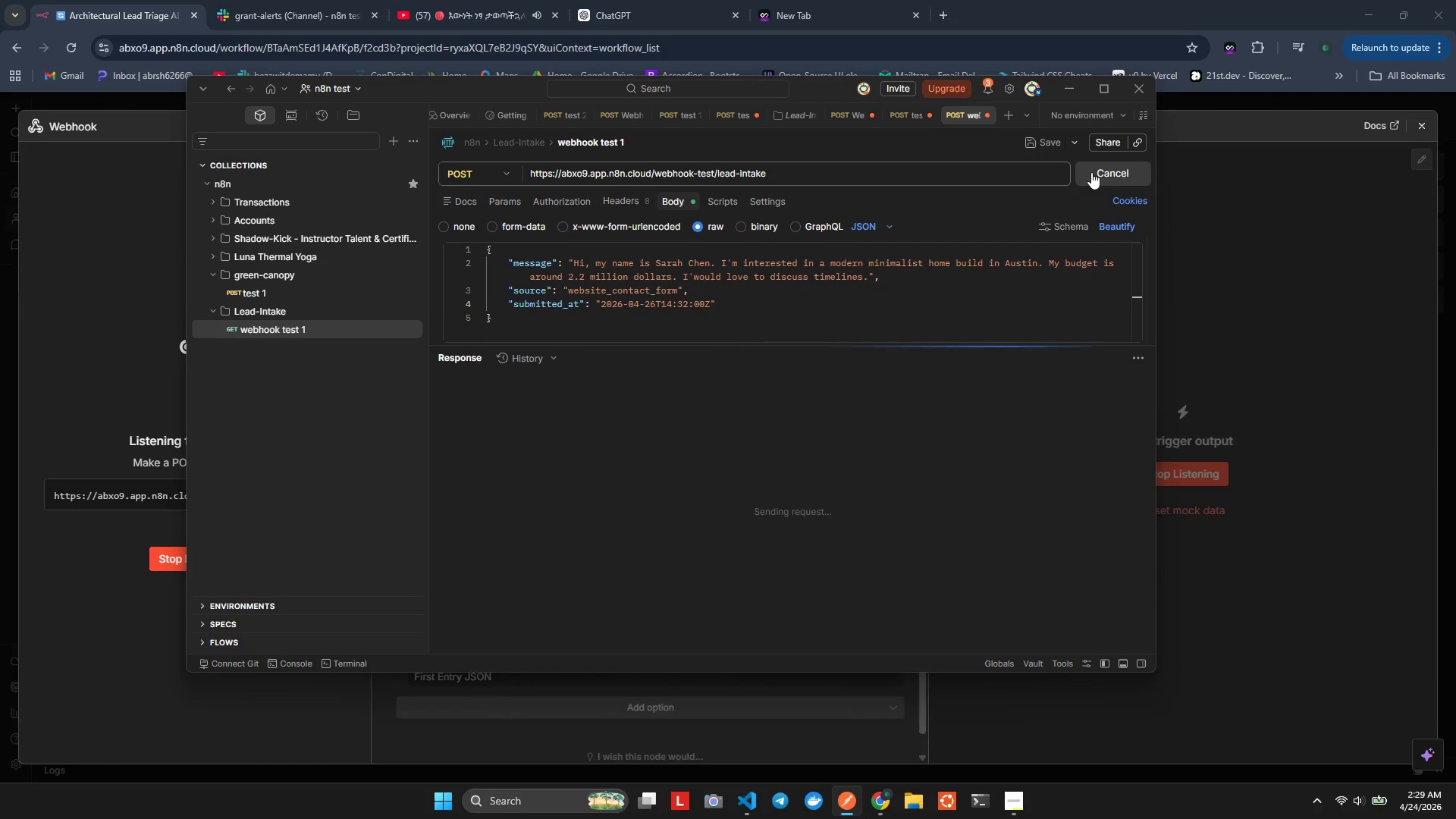 
key(Control+S)
 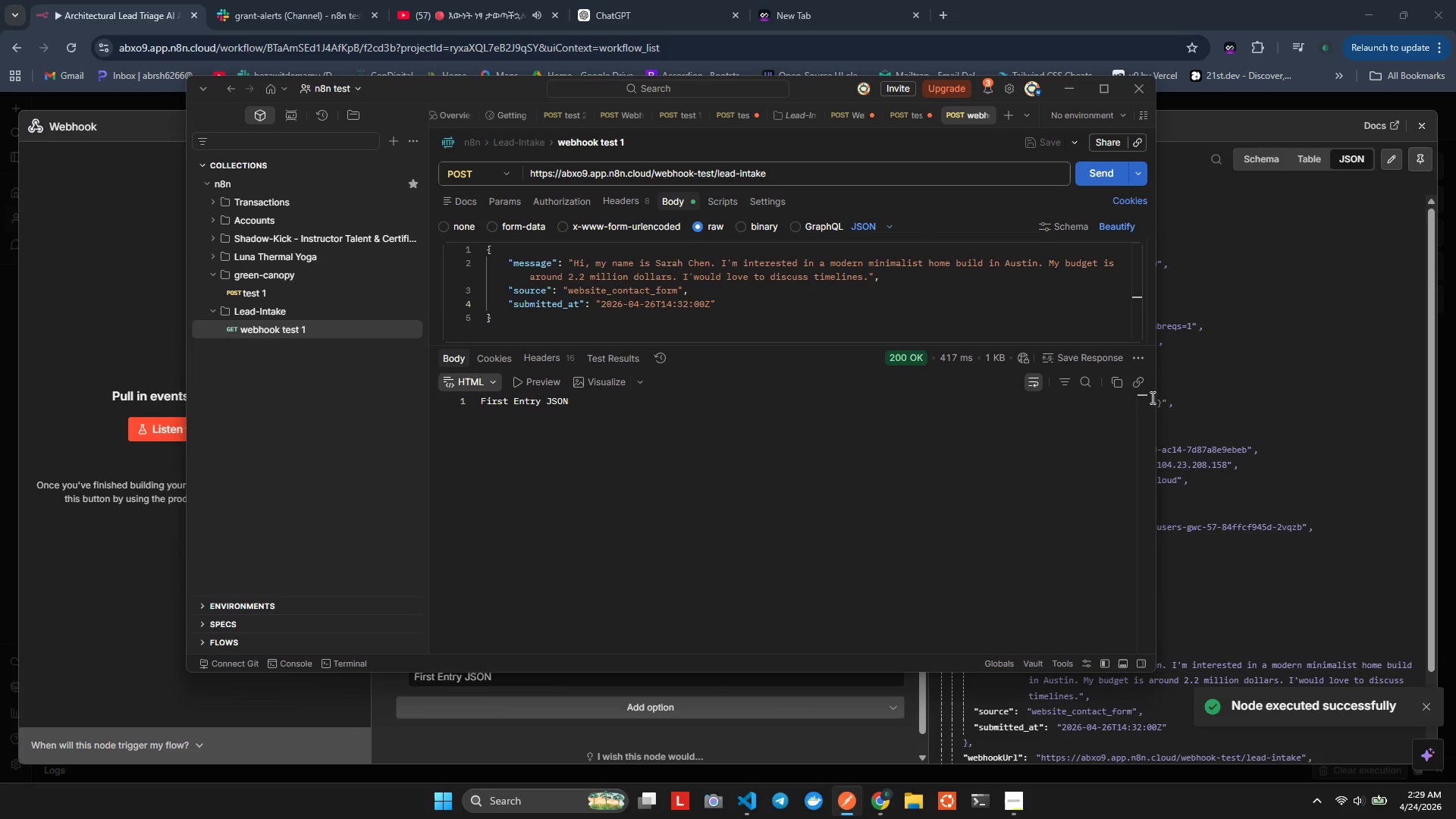 
left_click([1270, 378])
 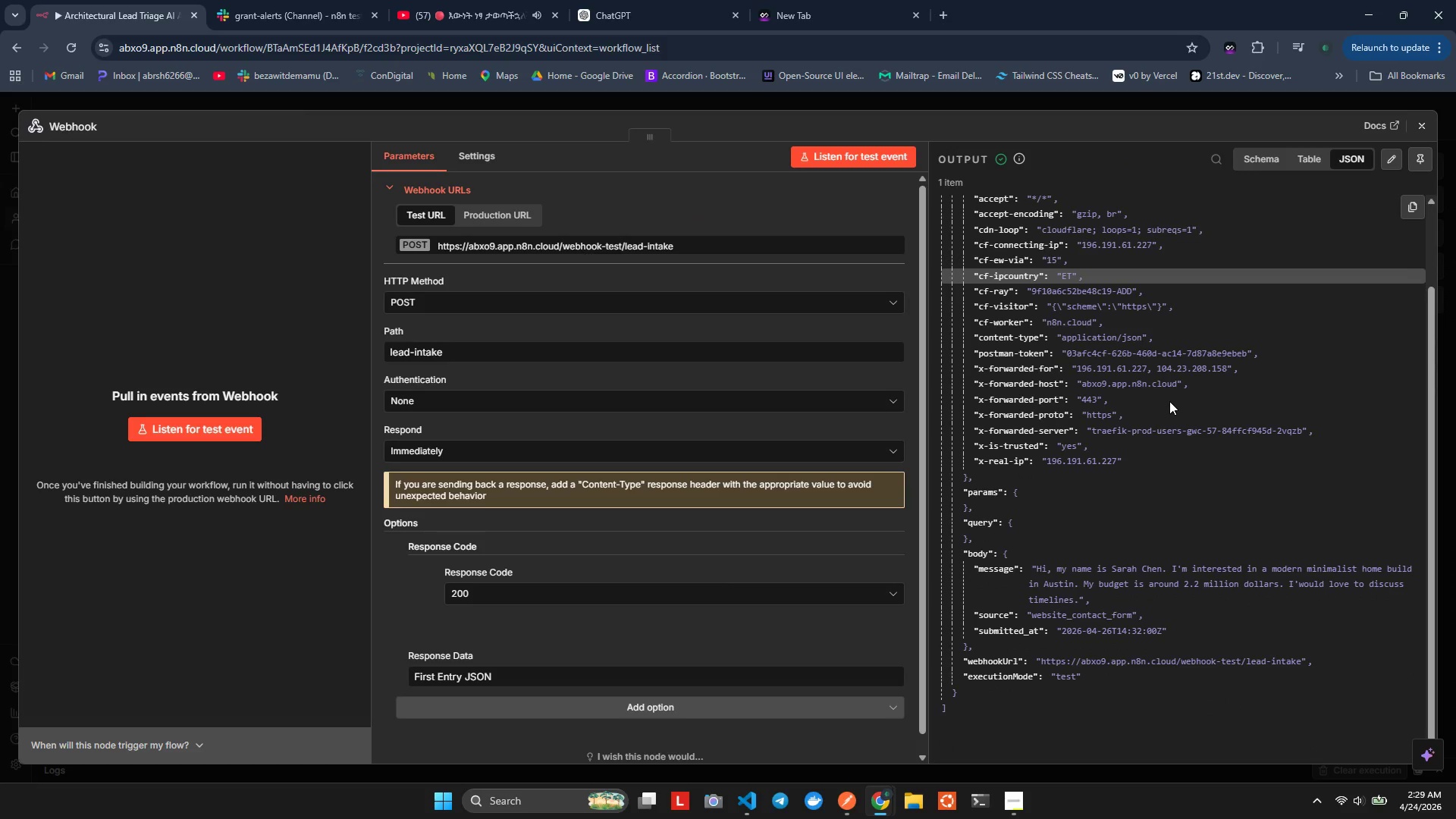 
wait(9.3)
 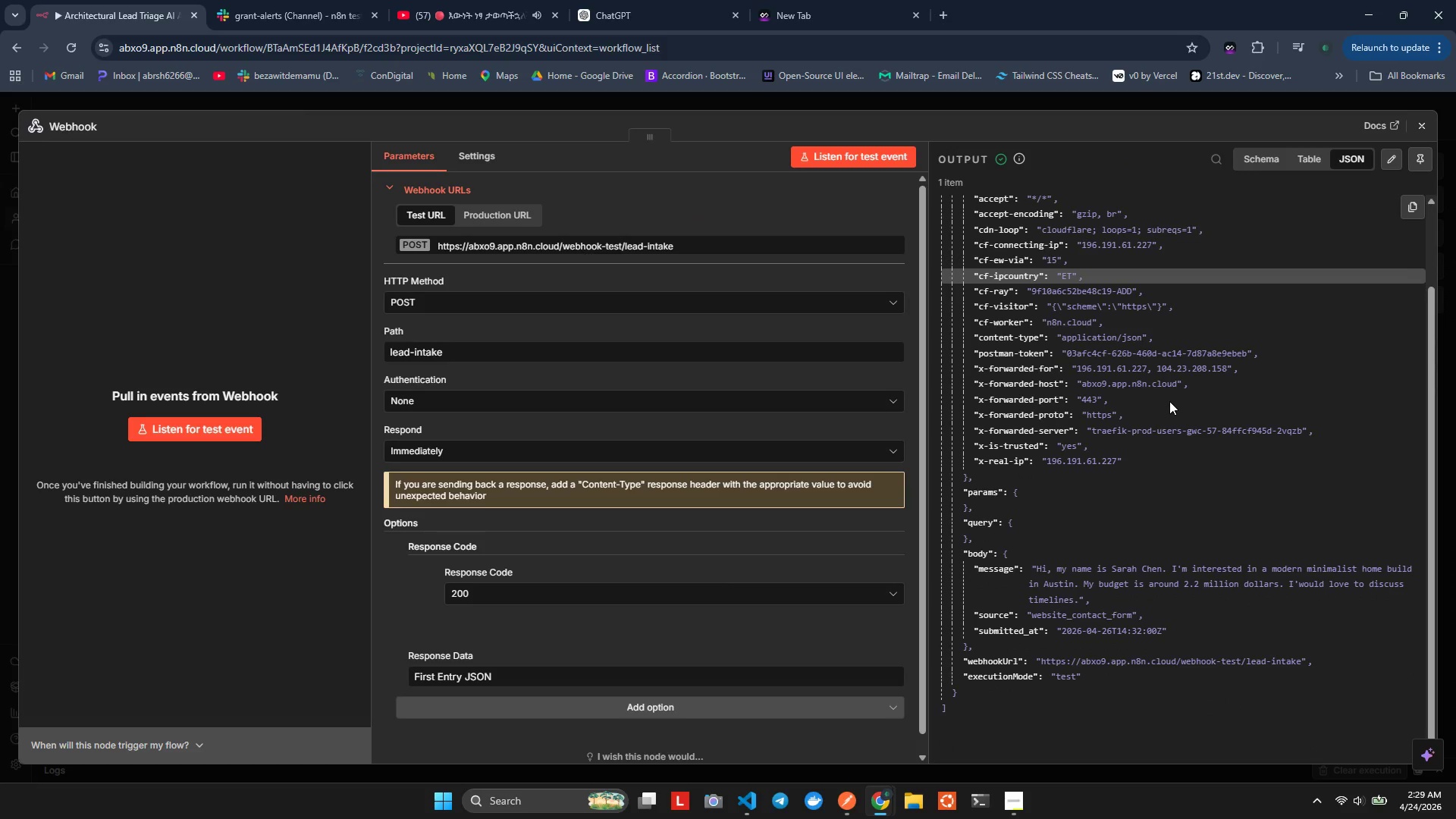 
left_click([1432, 120])
 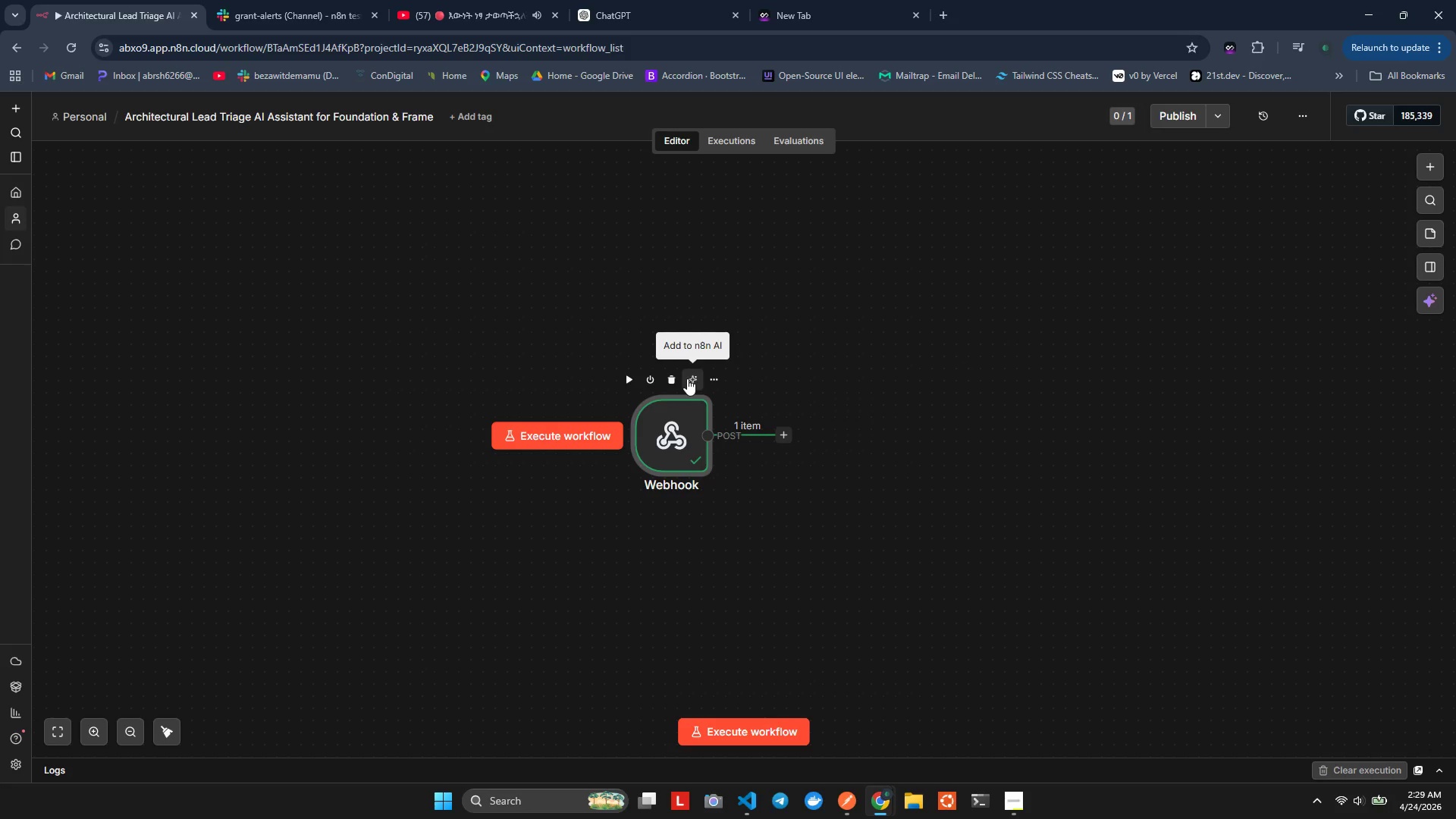 
left_click([707, 378])
 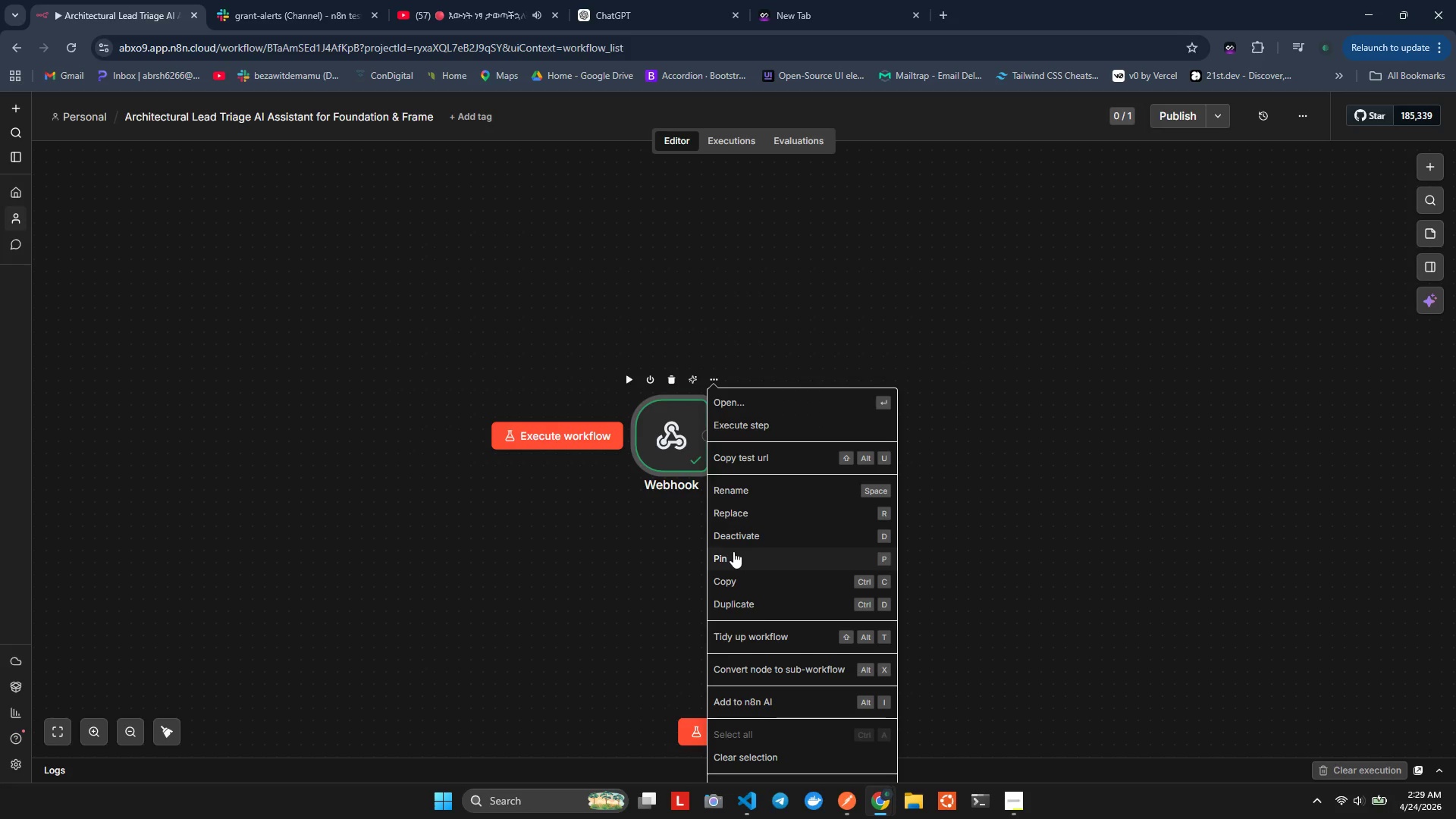 
left_click([732, 564])
 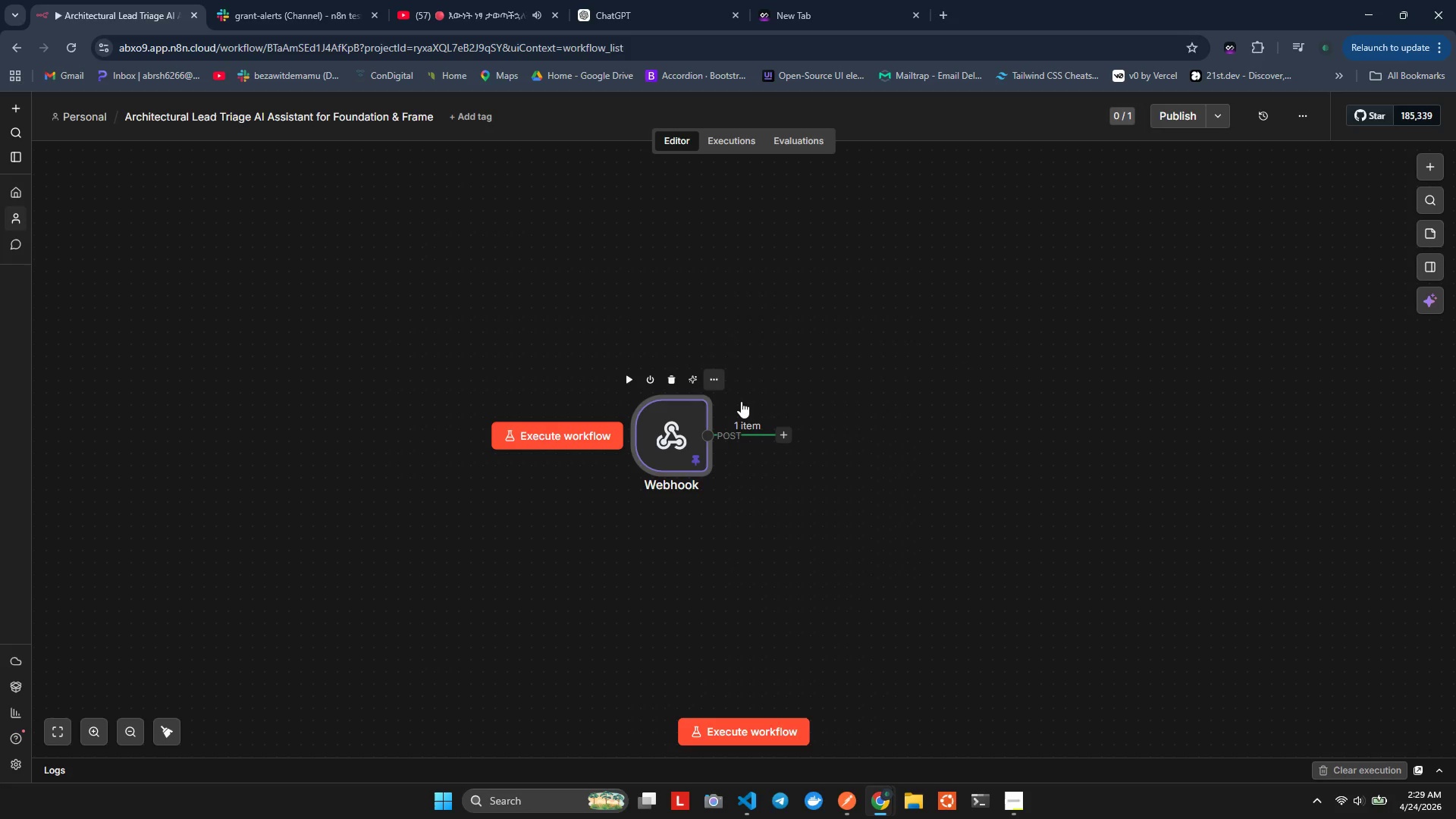 
wait(5.12)
 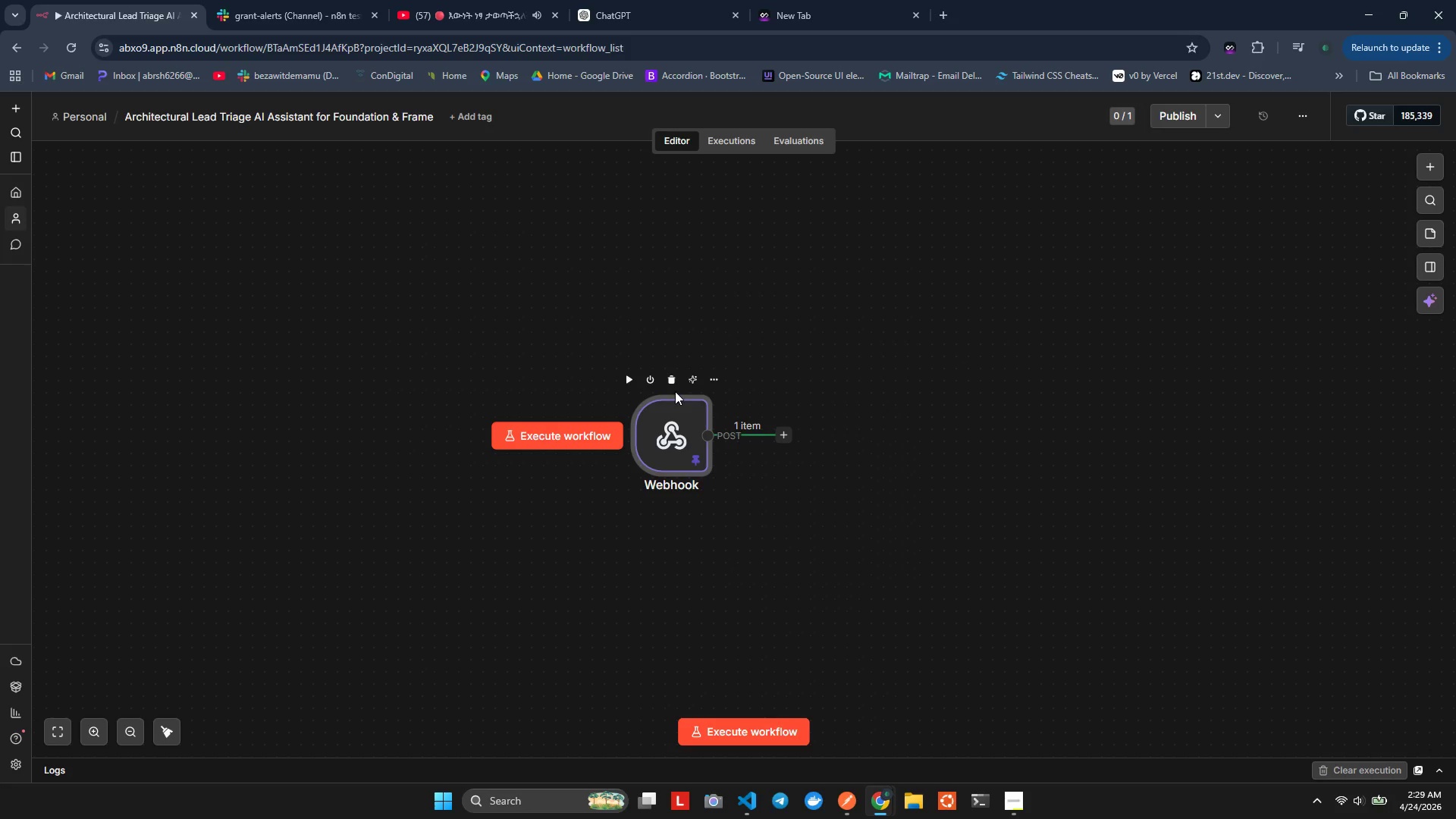 
left_click([781, 428])
 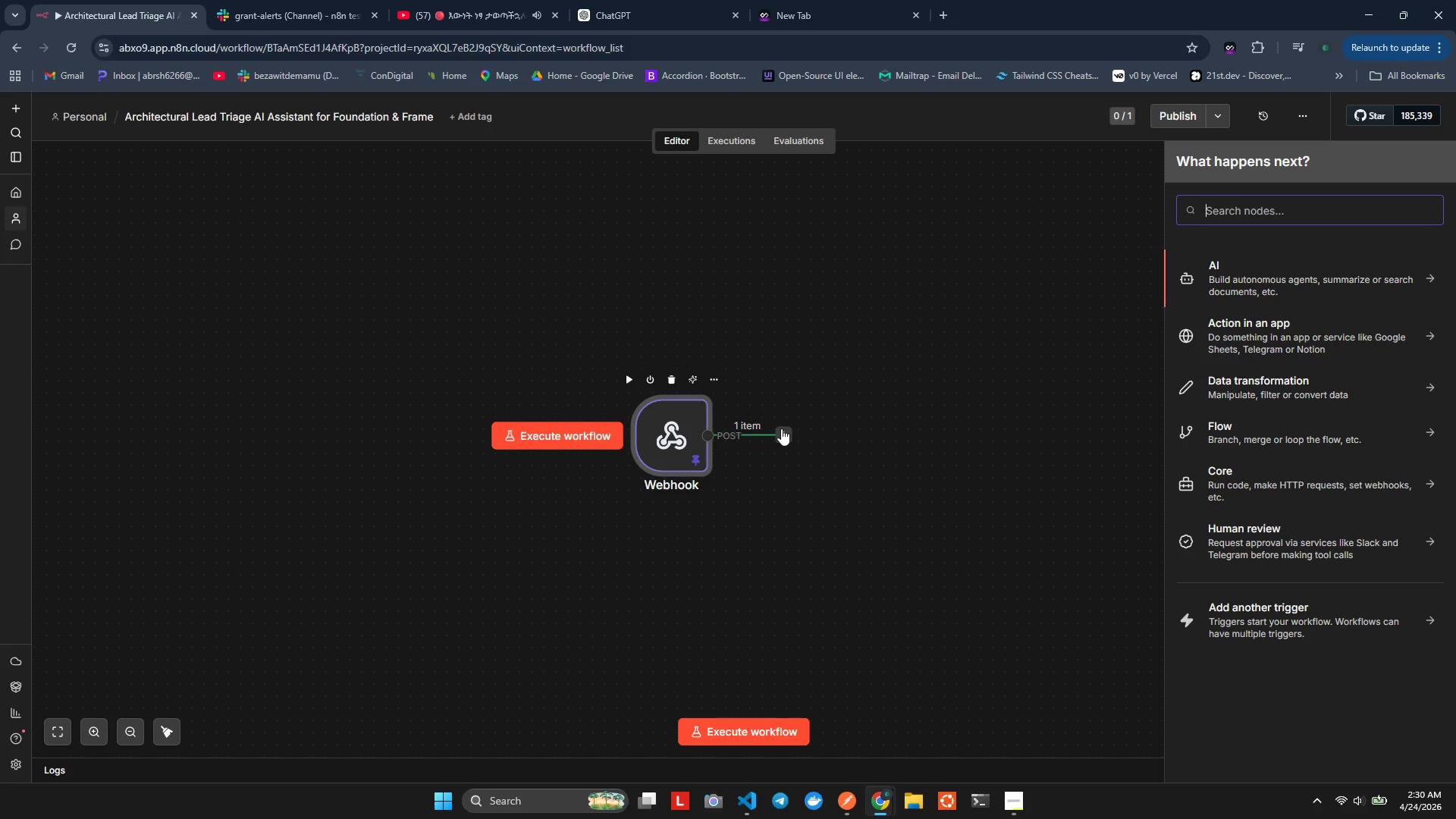 
wait(37.2)
 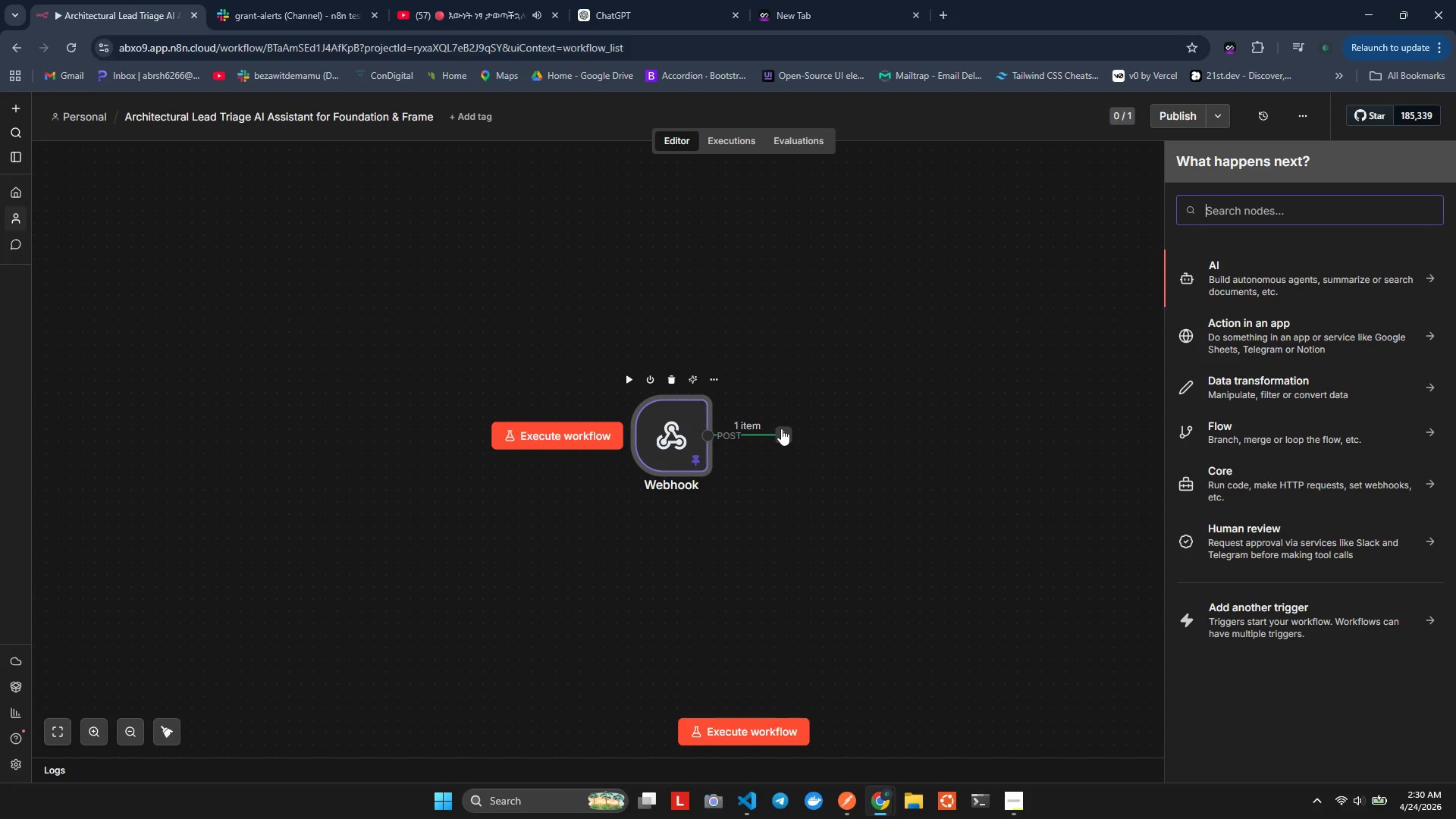 
left_click([789, 438])
 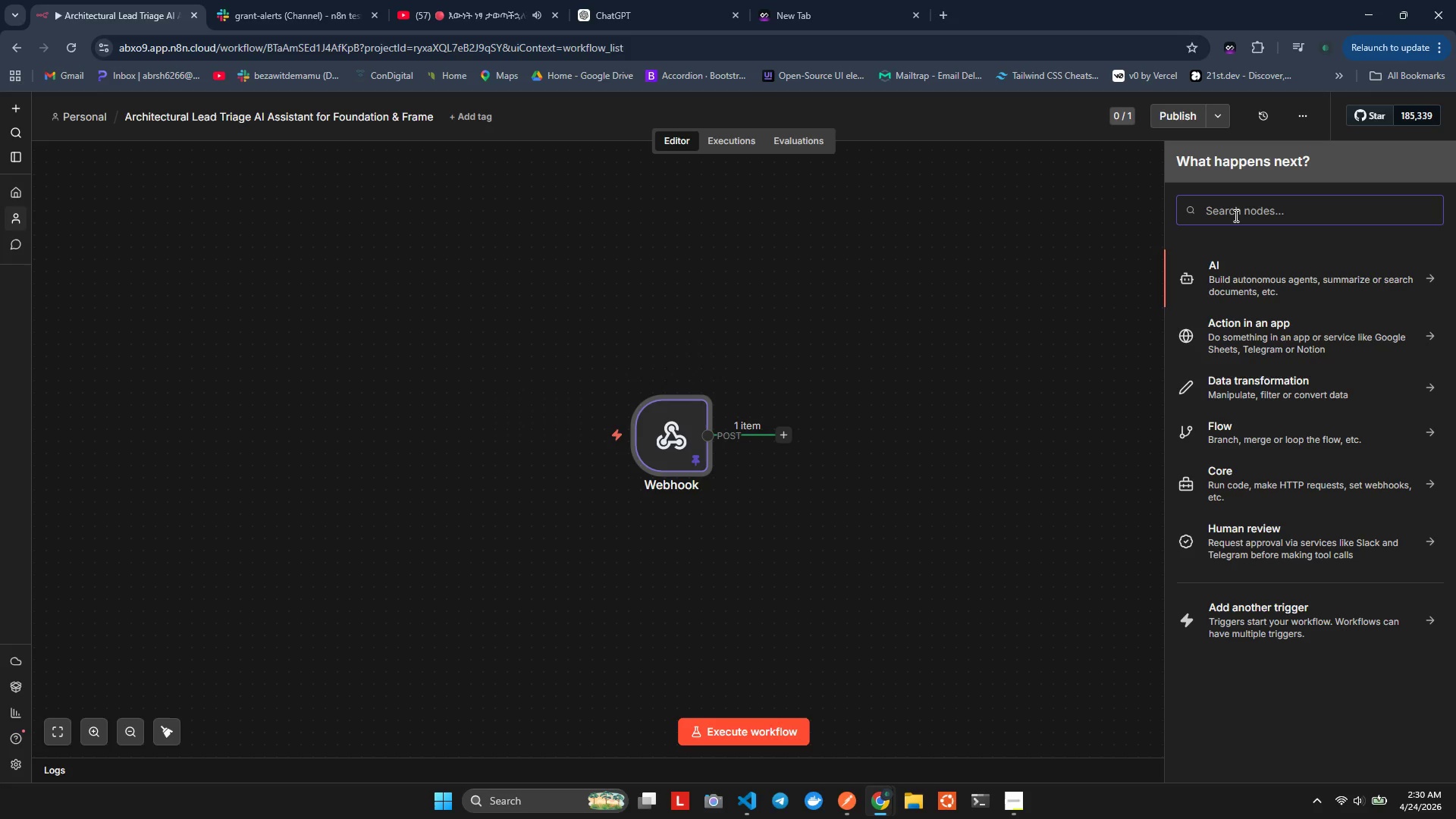 
type(St)
 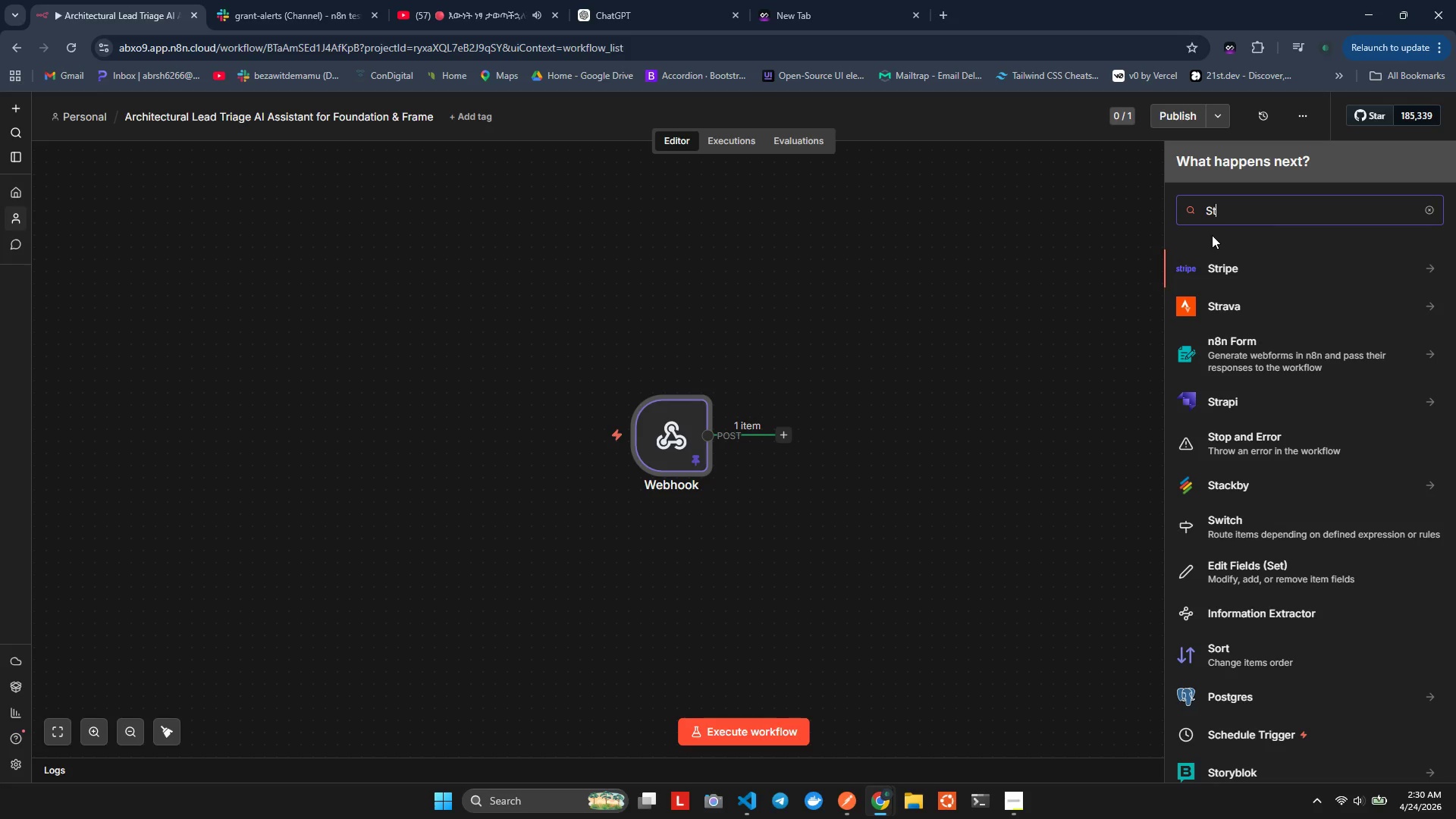 
key(Backspace)
type(et)
 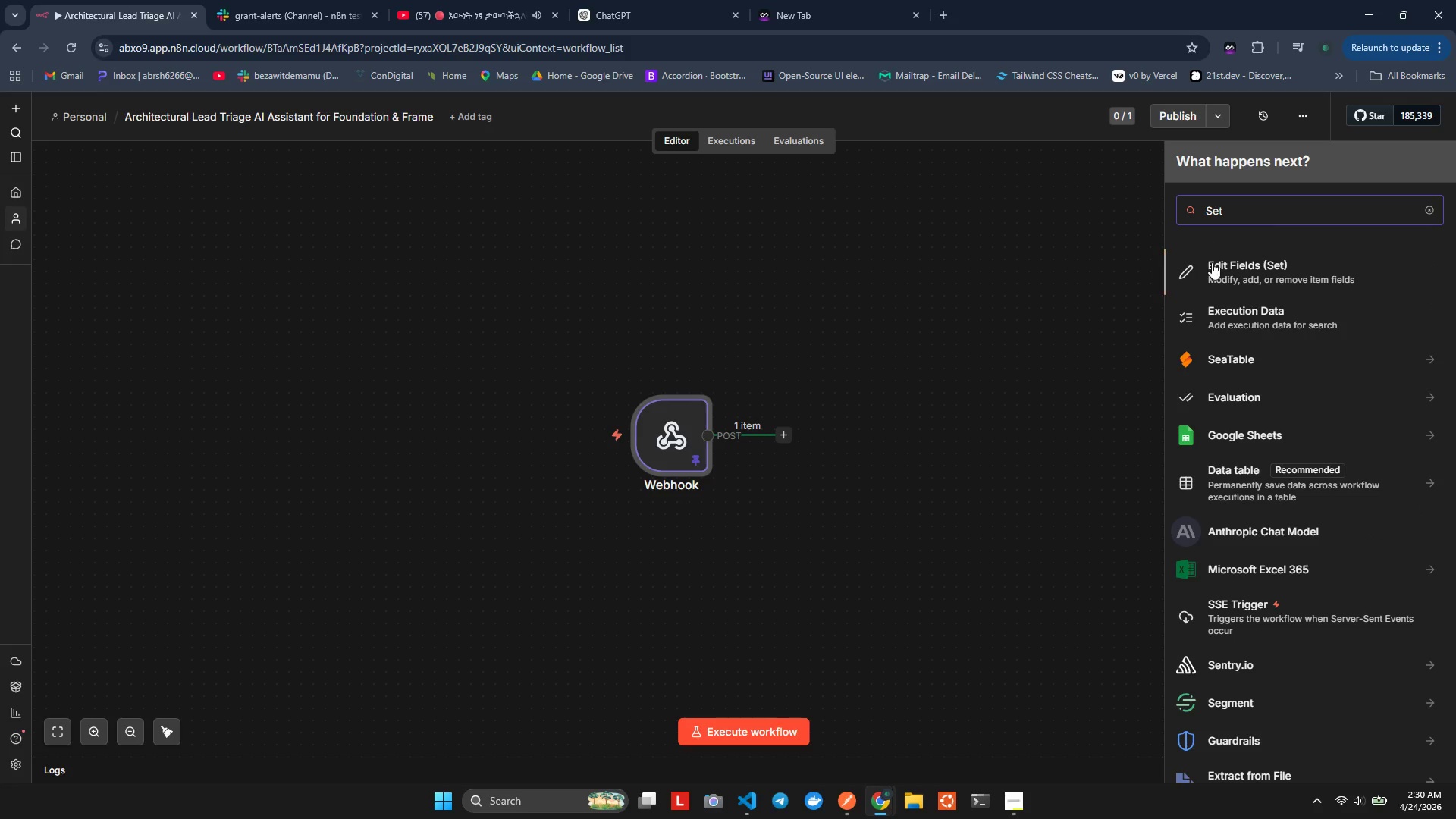 
left_click_drag(start_coordinate=[1212, 262], to_coordinate=[104, 121])
 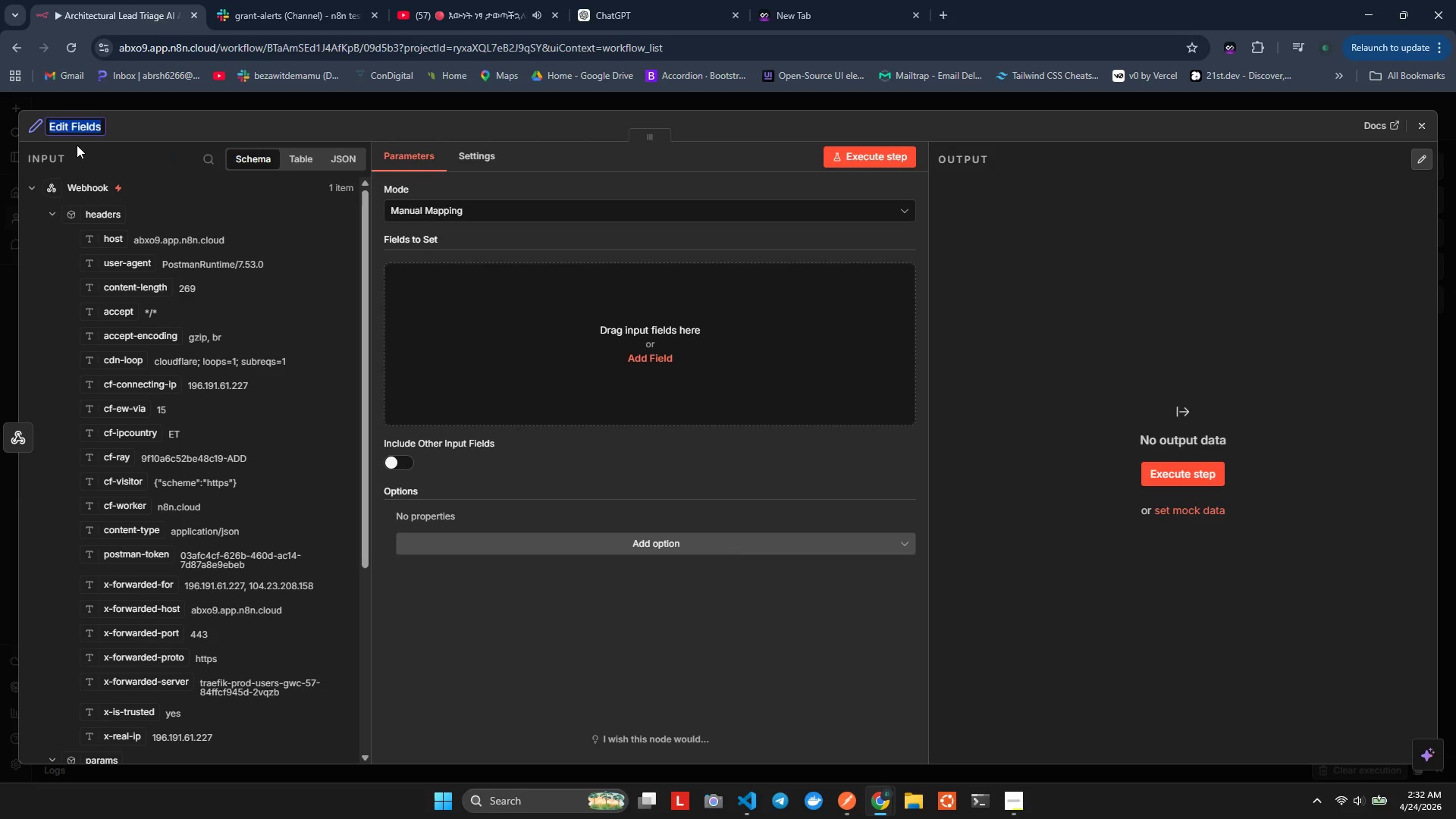 
wait(45.48)
 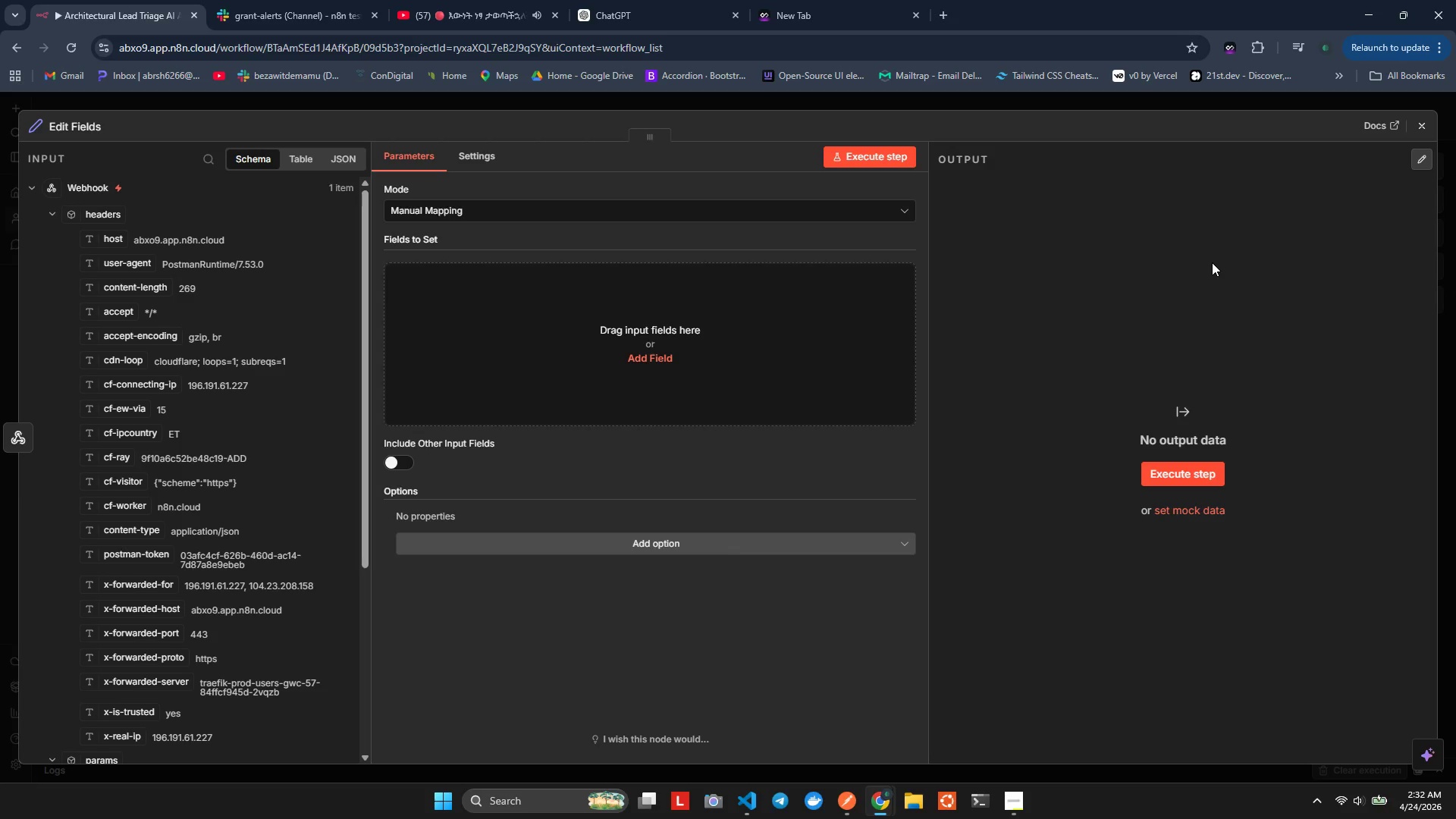 
left_click([104, 121])
 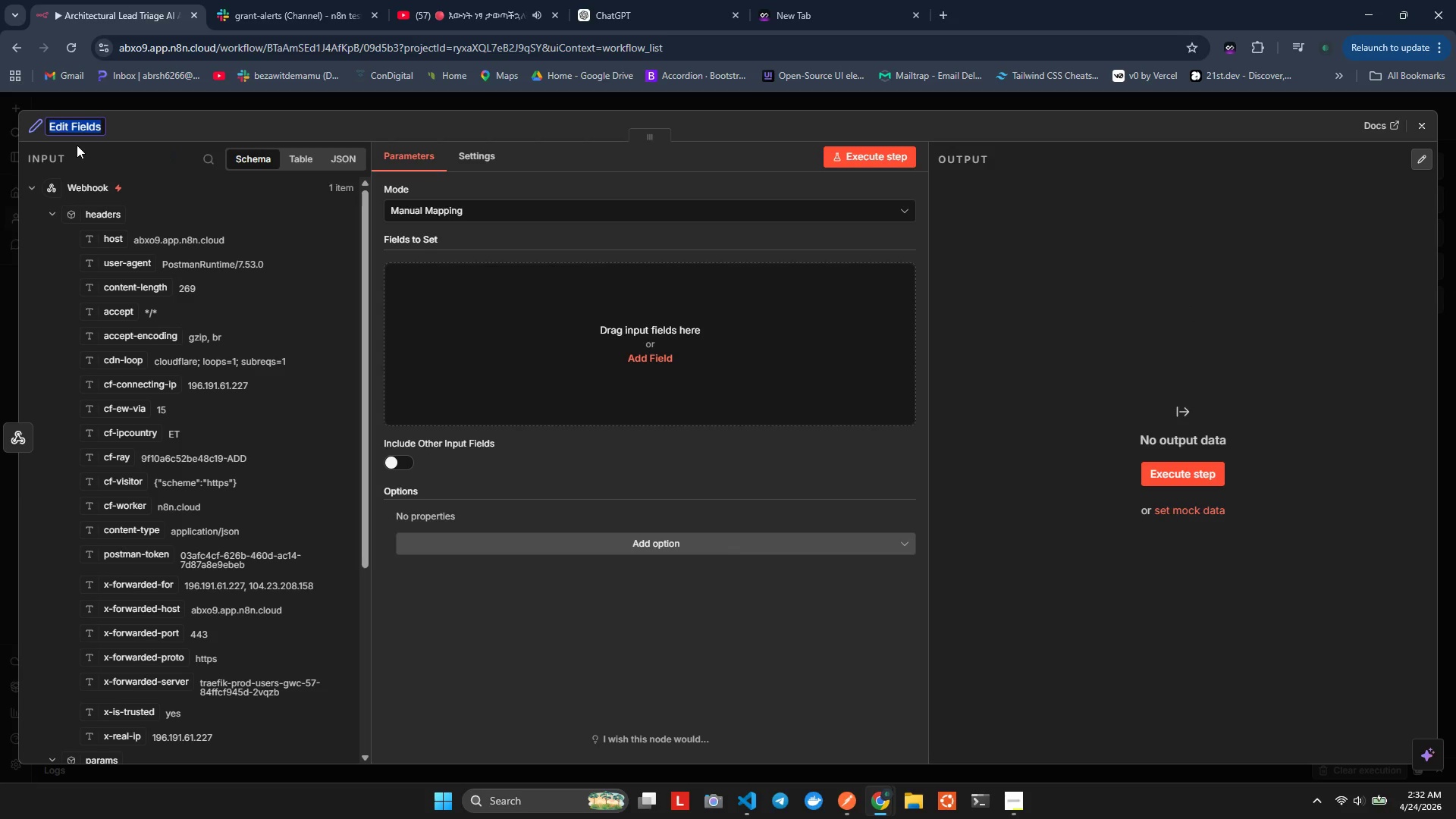 
type(Set - Normaliza)
key(Backspace)
type(e Incoming Payload)
 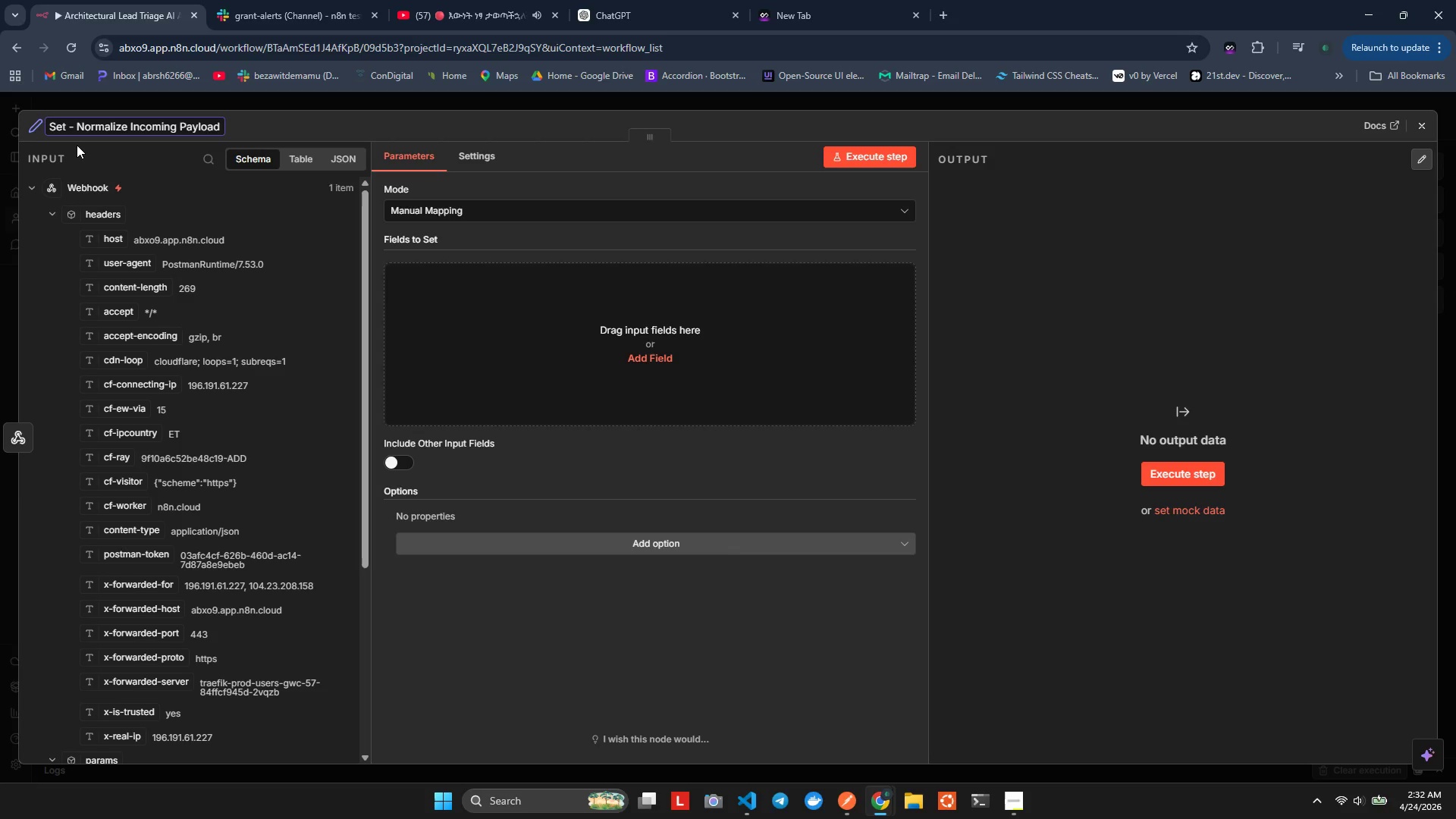 
left_click([259, 113])
 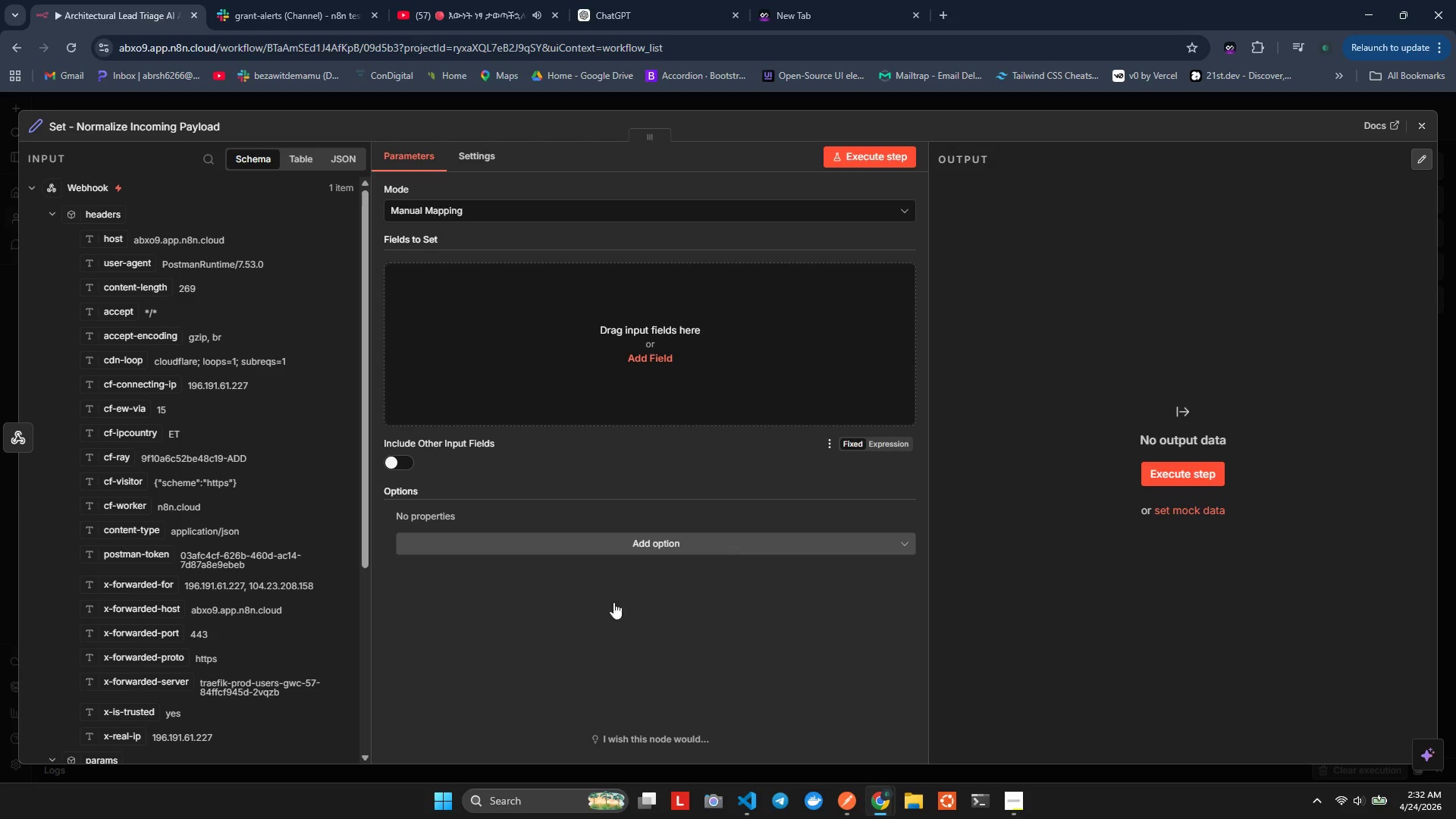 
left_click([1009, 809])